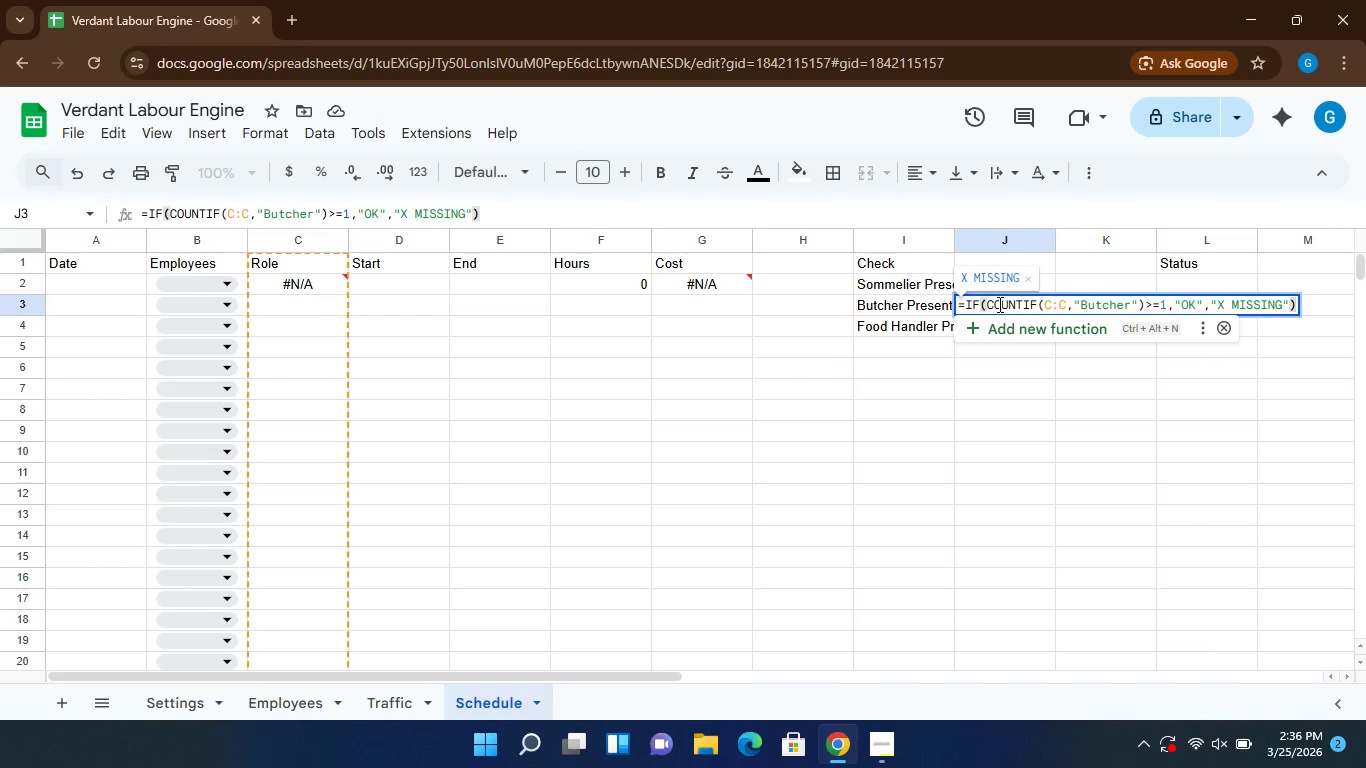 
key(Enter)
 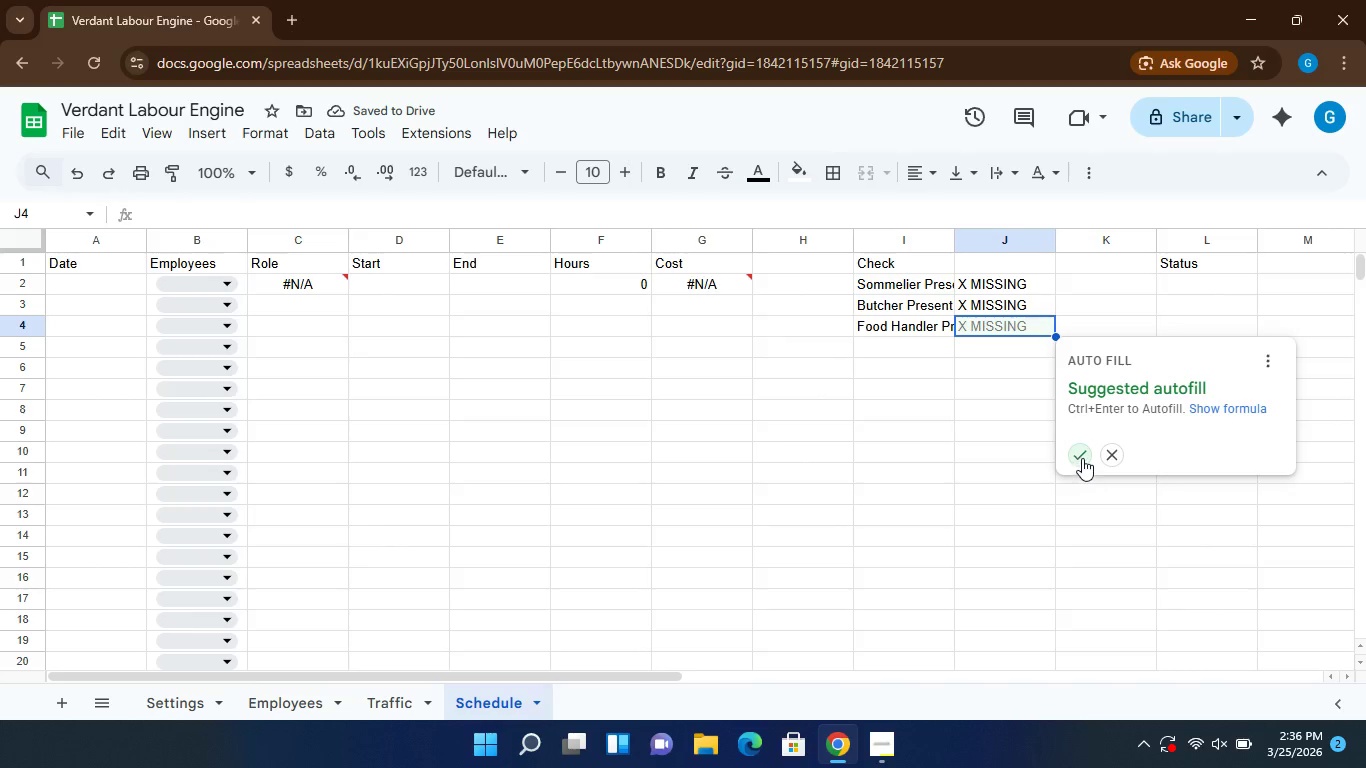 
wait(6.01)
 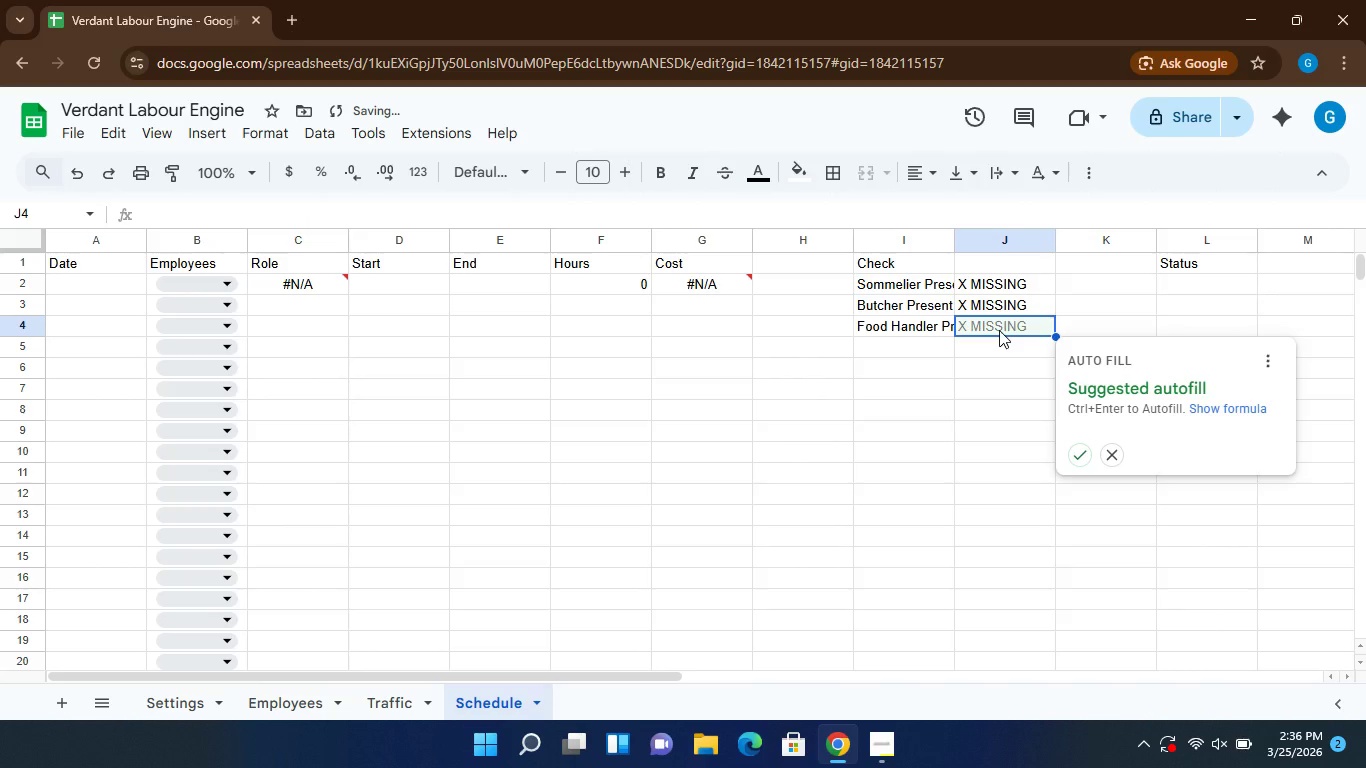 
left_click([1079, 455])
 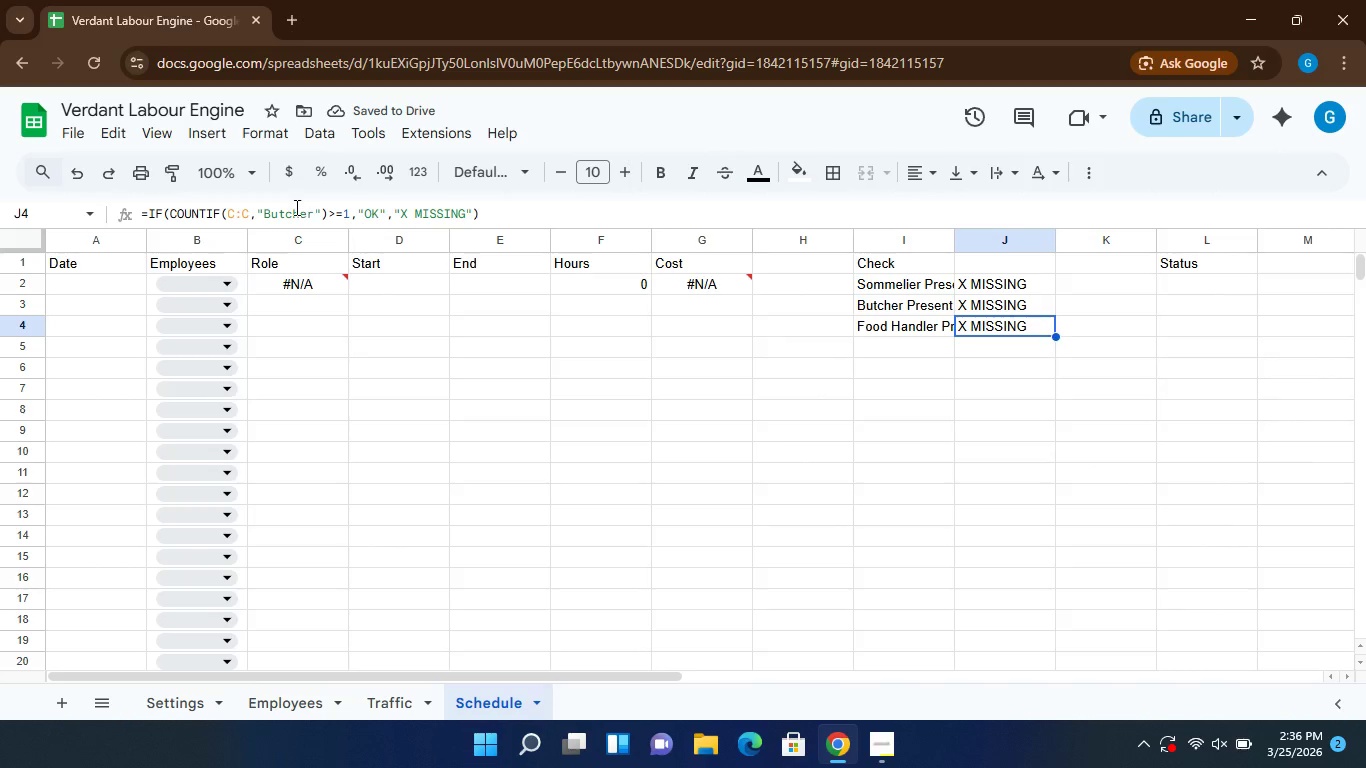 
left_click([312, 212])
 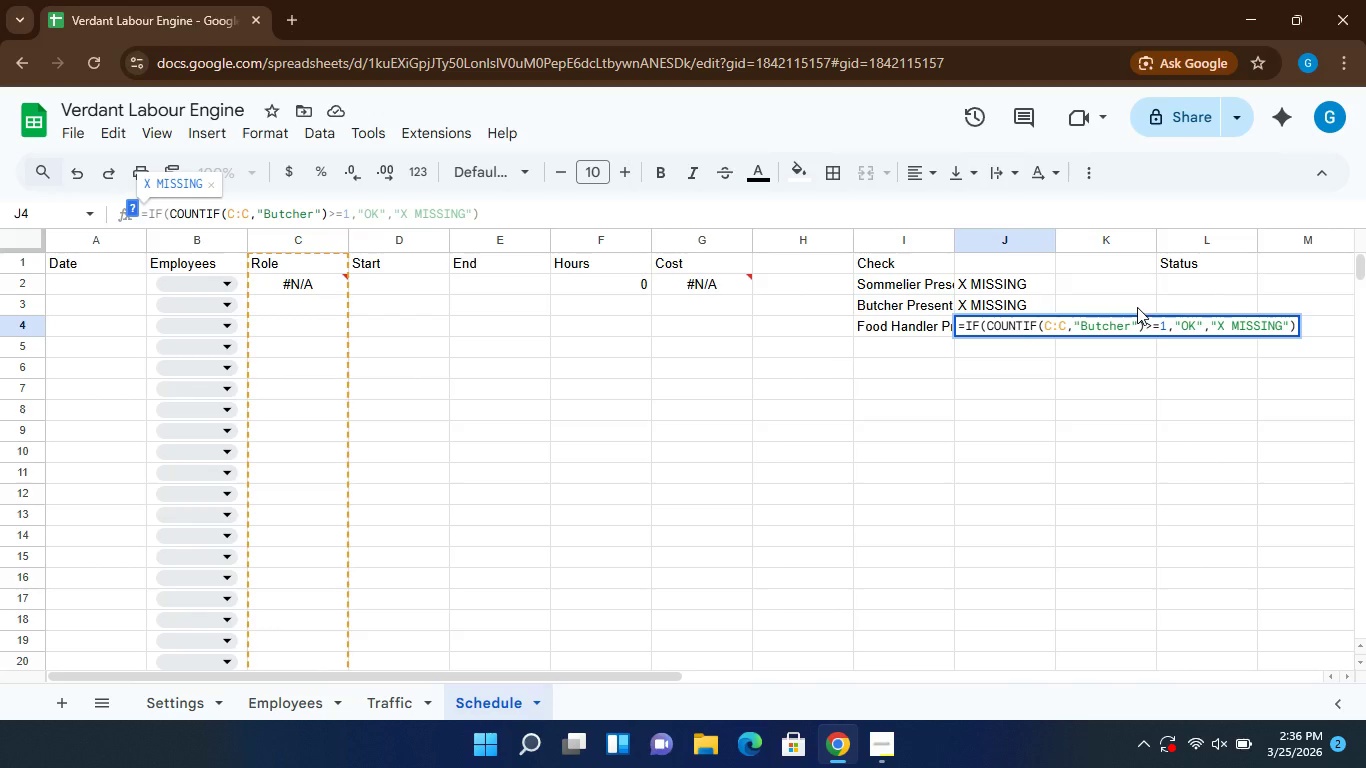 
left_click([1129, 326])
 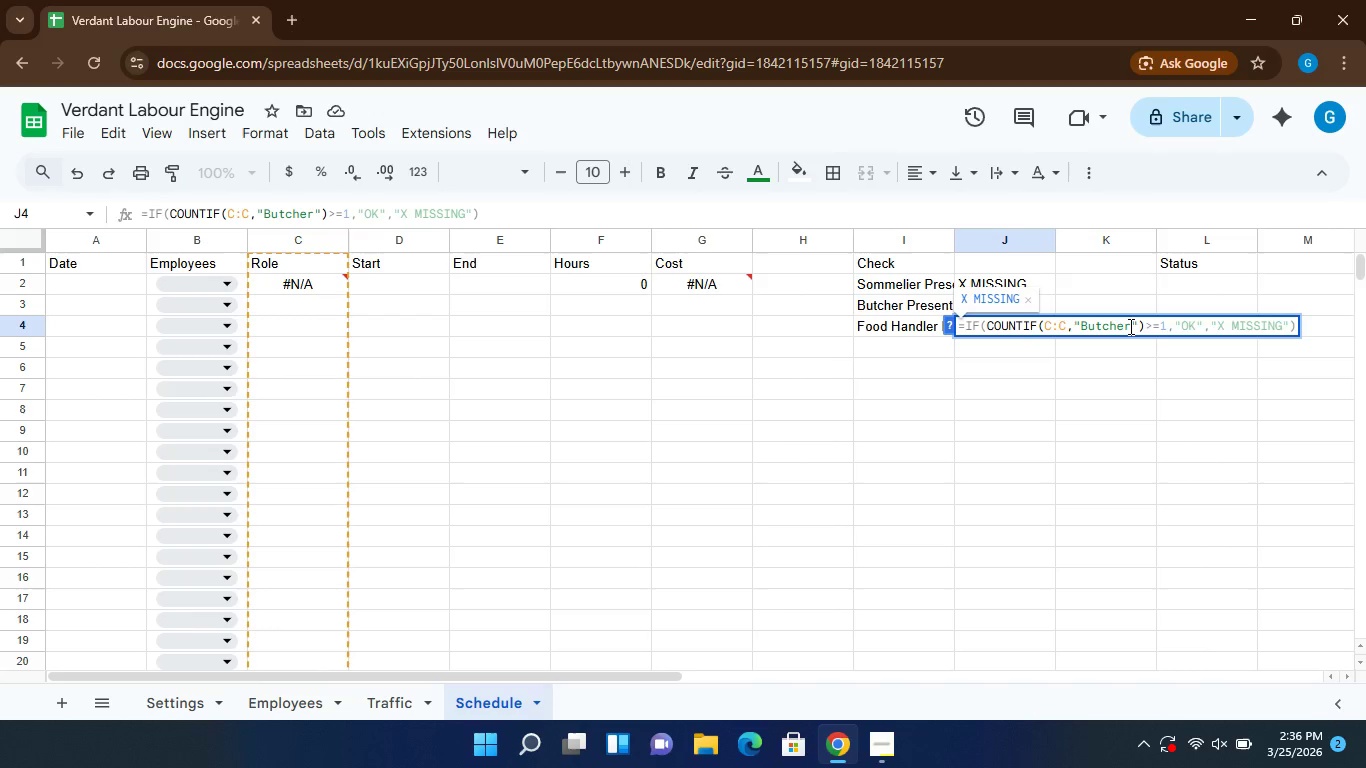 
key(Backspace)
key(Backspace)
key(Backspace)
key(Backspace)
key(Backspace)
key(Backspace)
key(Backspace)
type(Food Hande)
key(Backspace)
type(ler)
 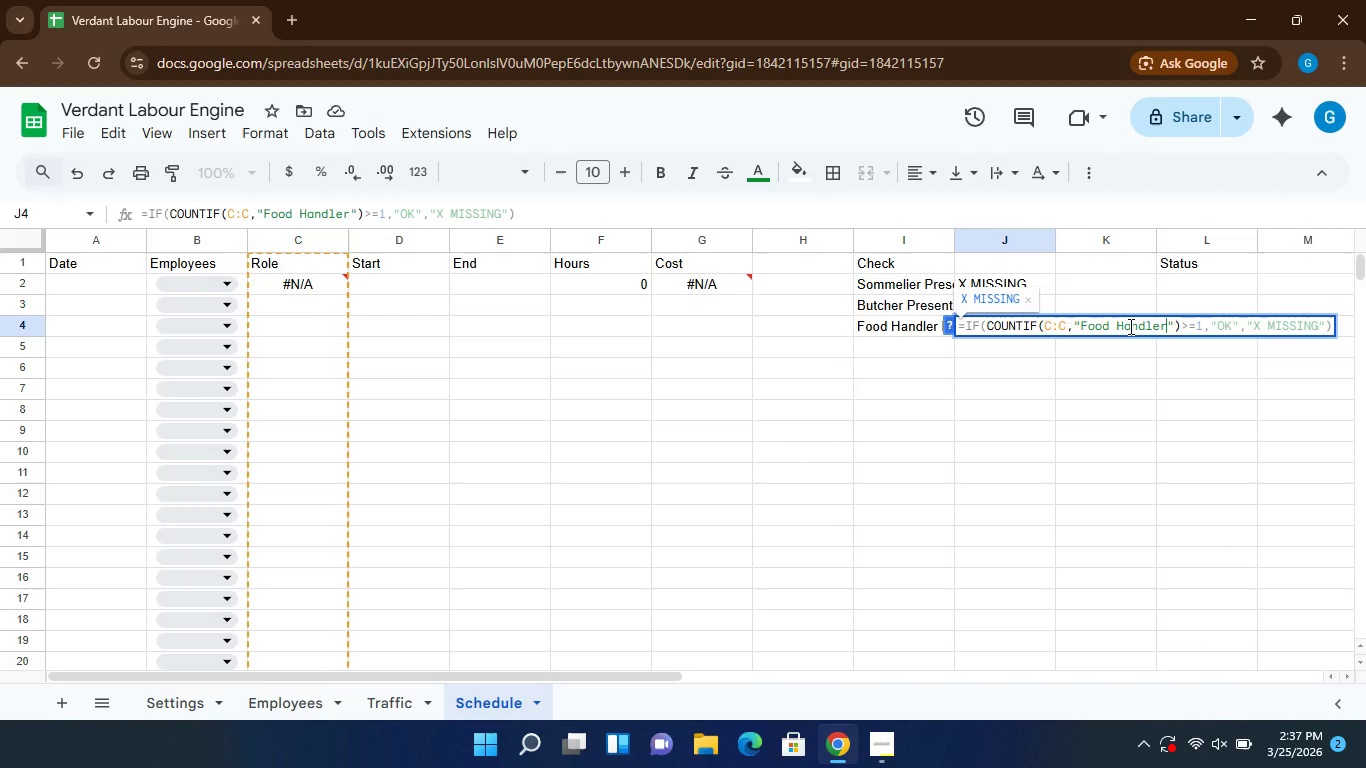 
left_click([1197, 392])
 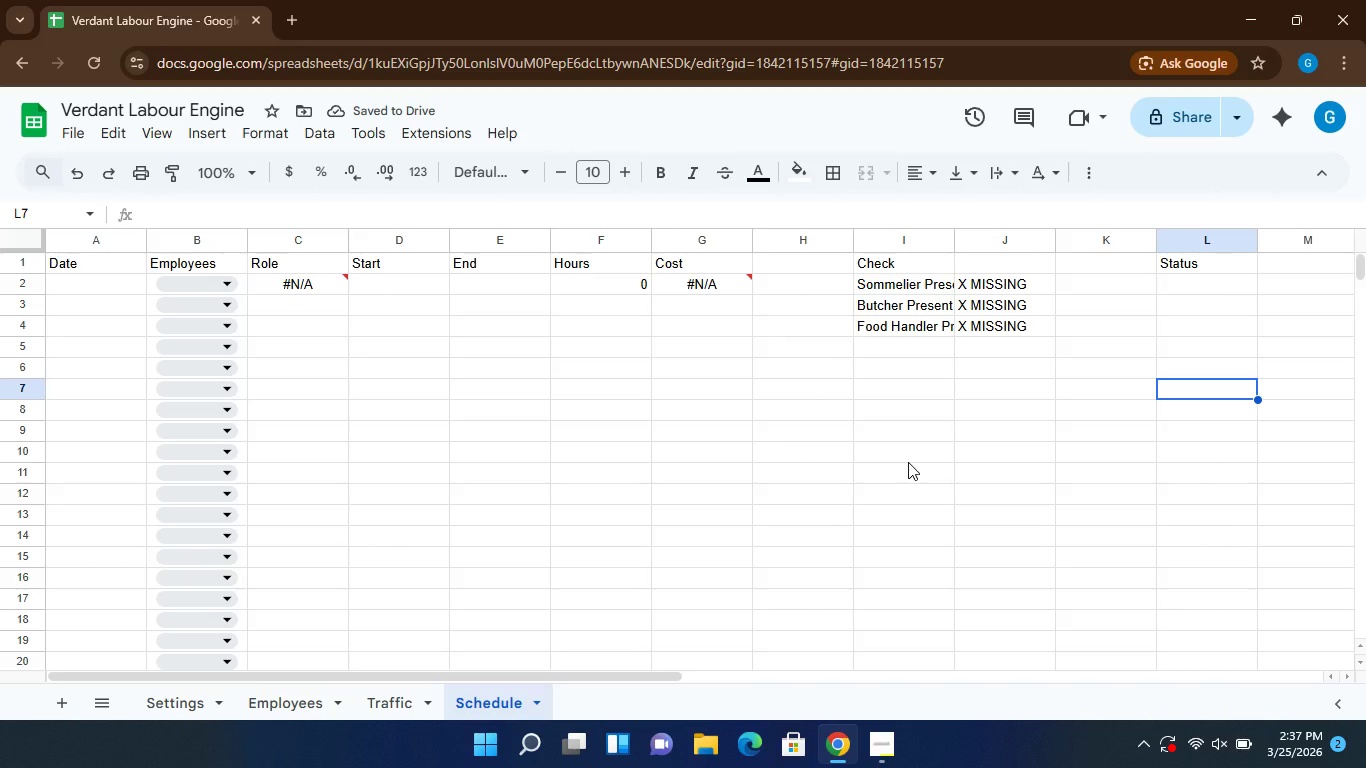 
wait(6.66)
 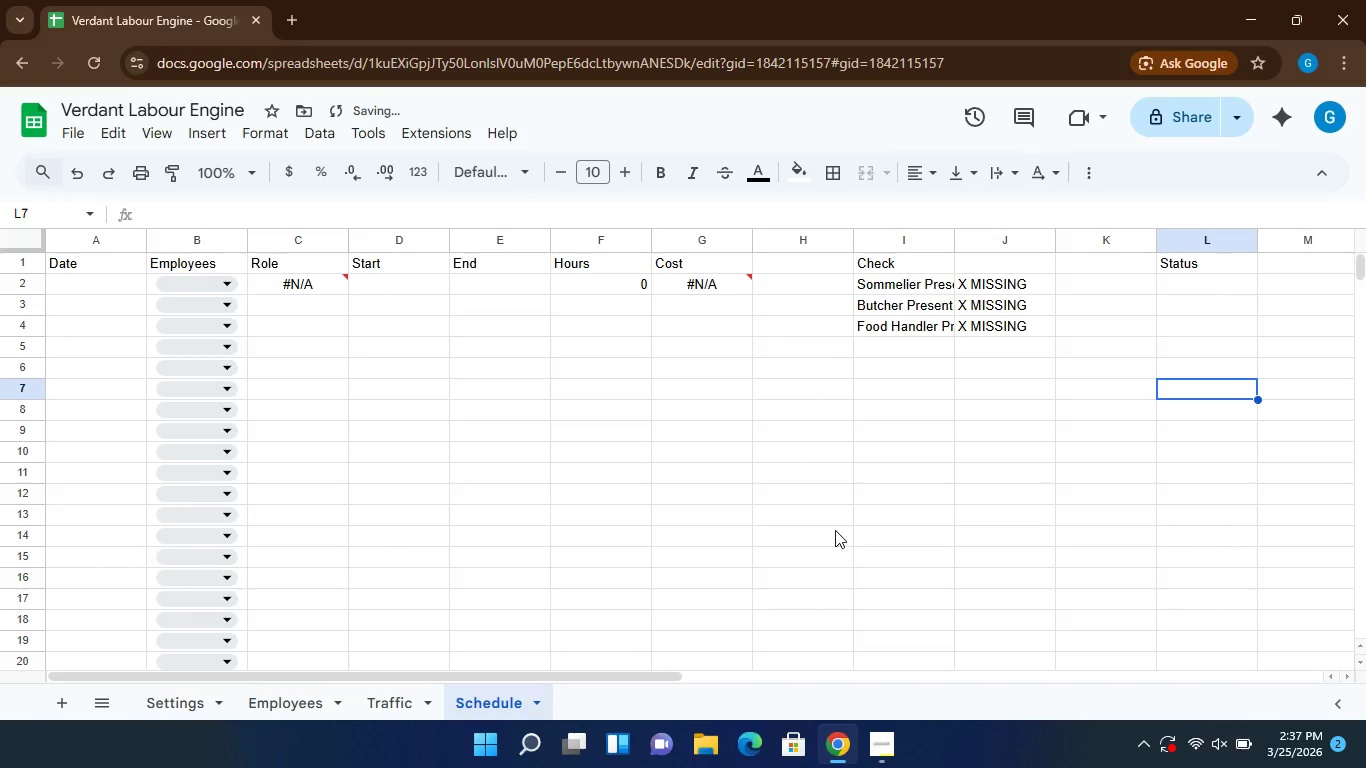 
left_click([1034, 283])
 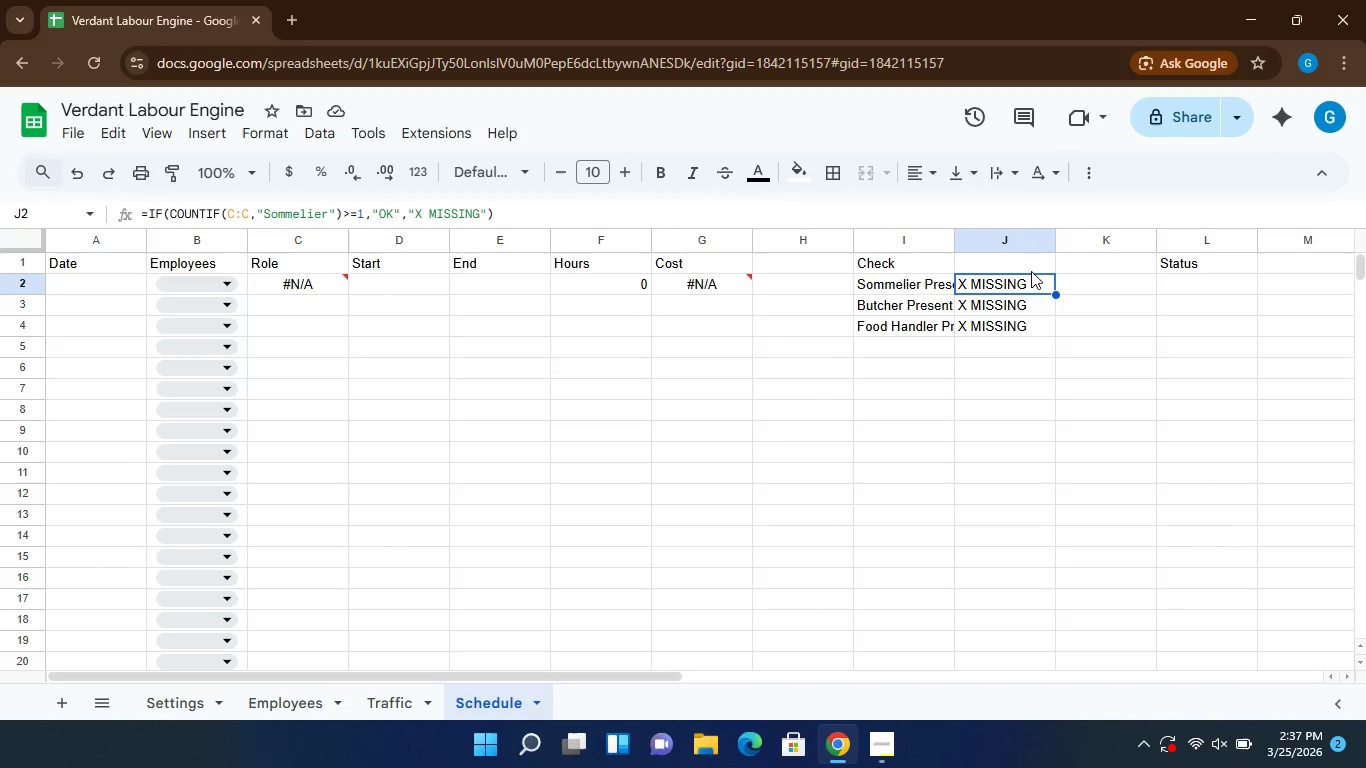 
wait(9.38)
 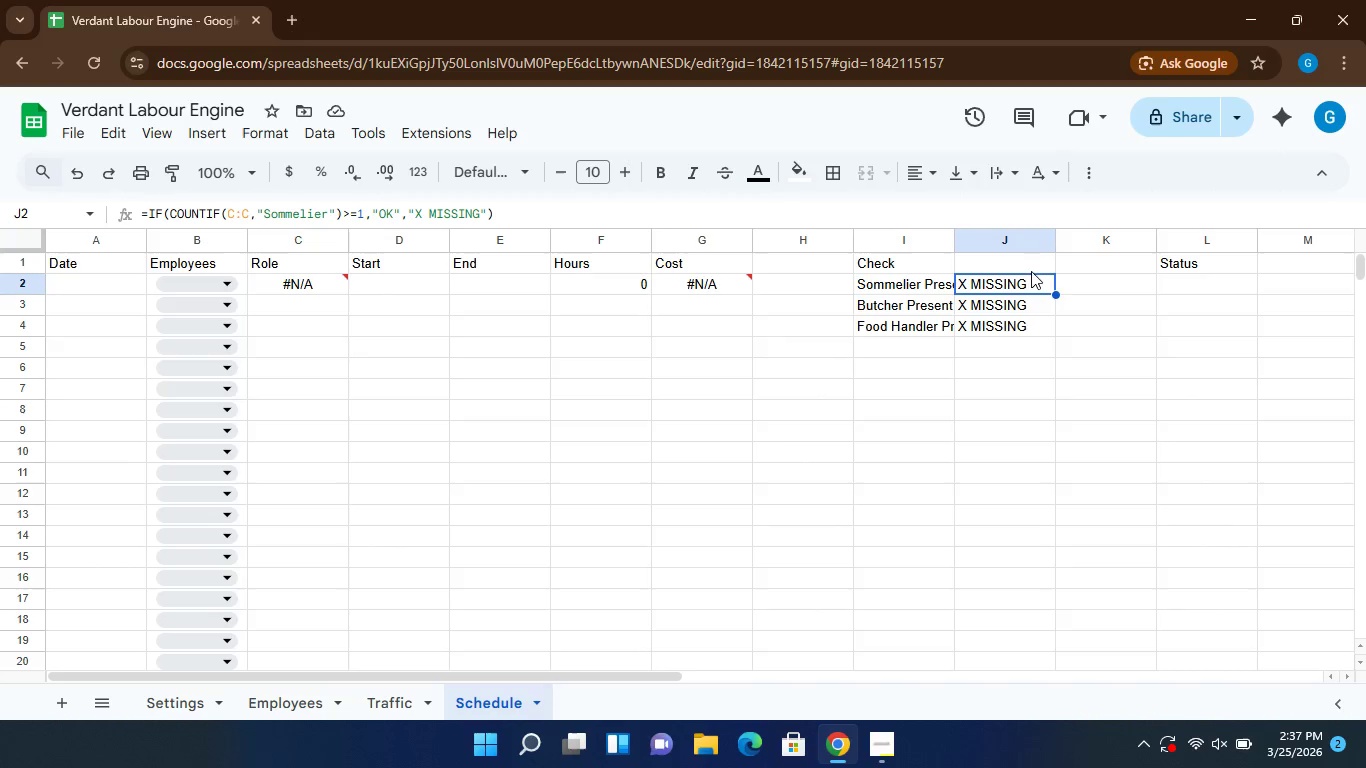 
left_click_drag(start_coordinate=[1054, 294], to_coordinate=[1054, 348])
 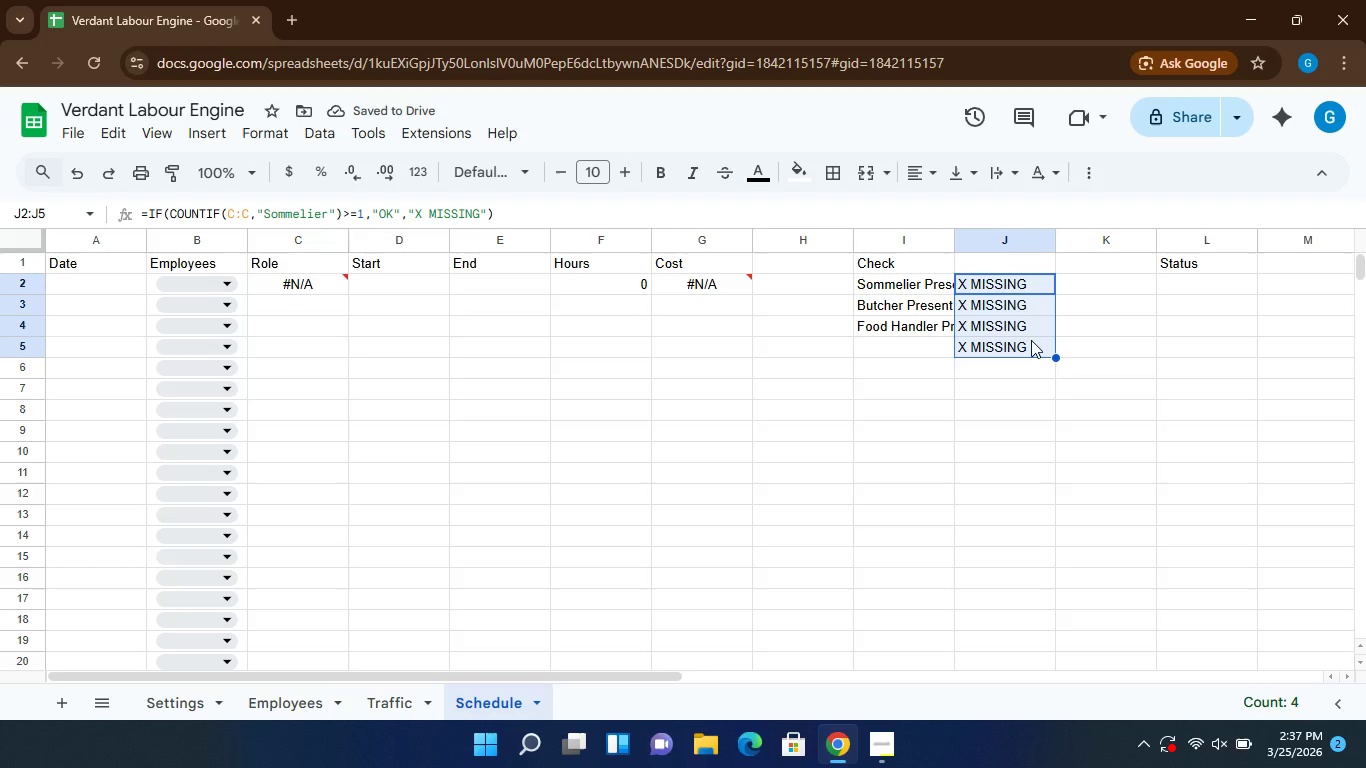 
wait(5.41)
 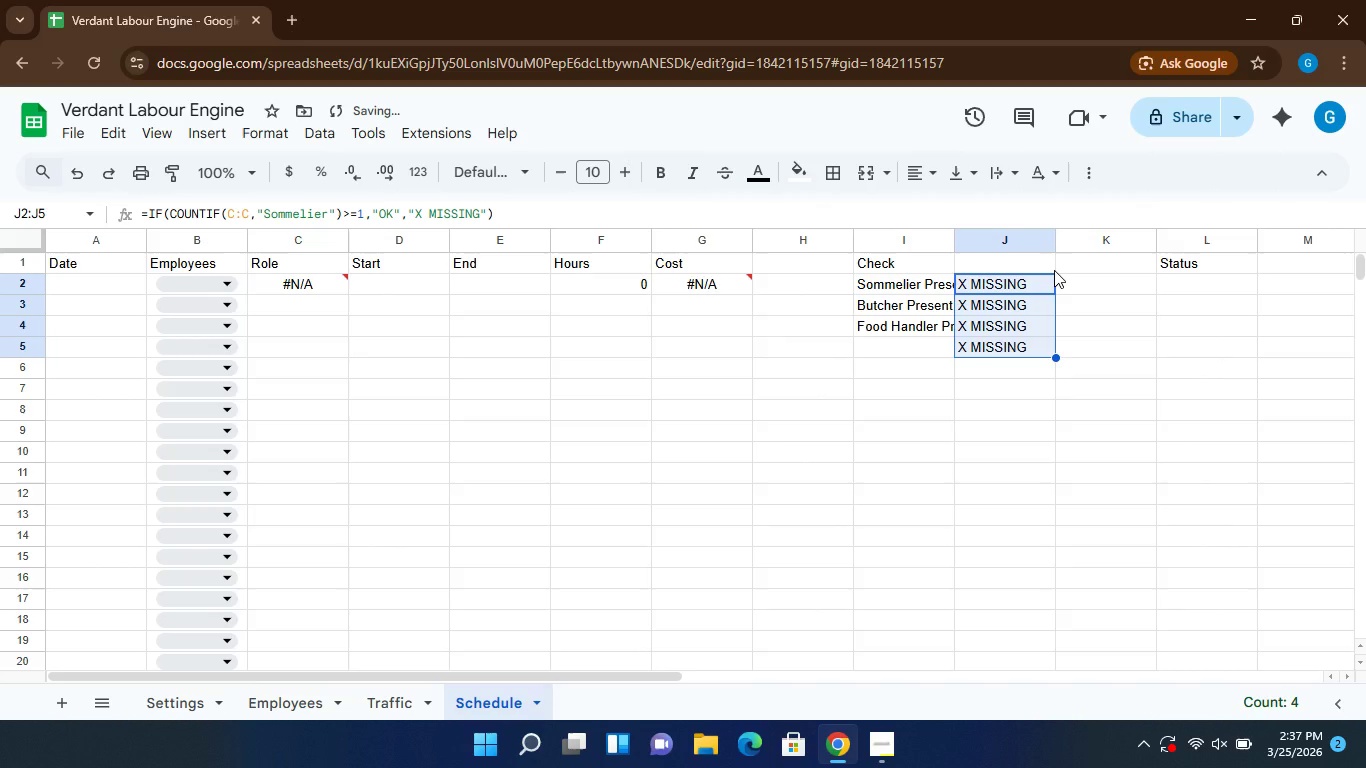 
key(Control+Z)
 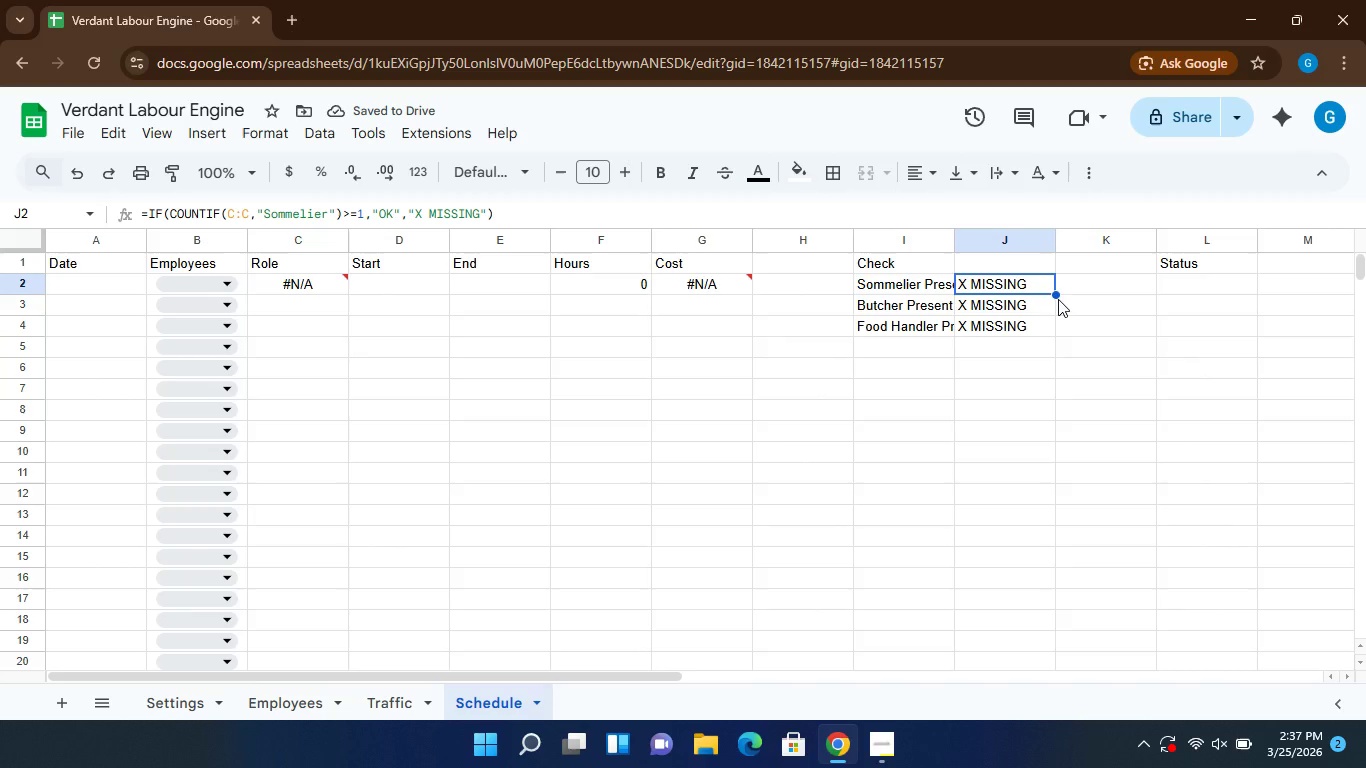 
wait(5.8)
 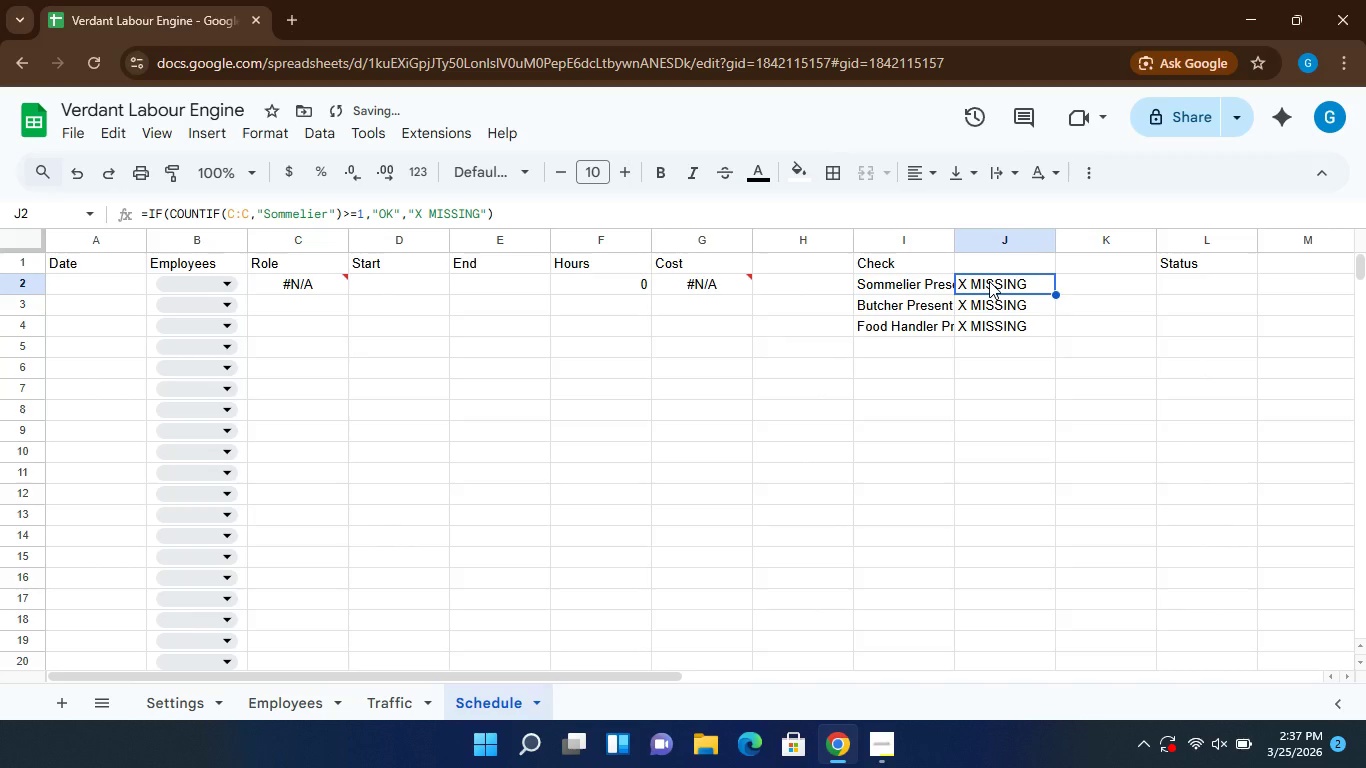 
hold_key(key=ShiftLeft, duration=1.53)
 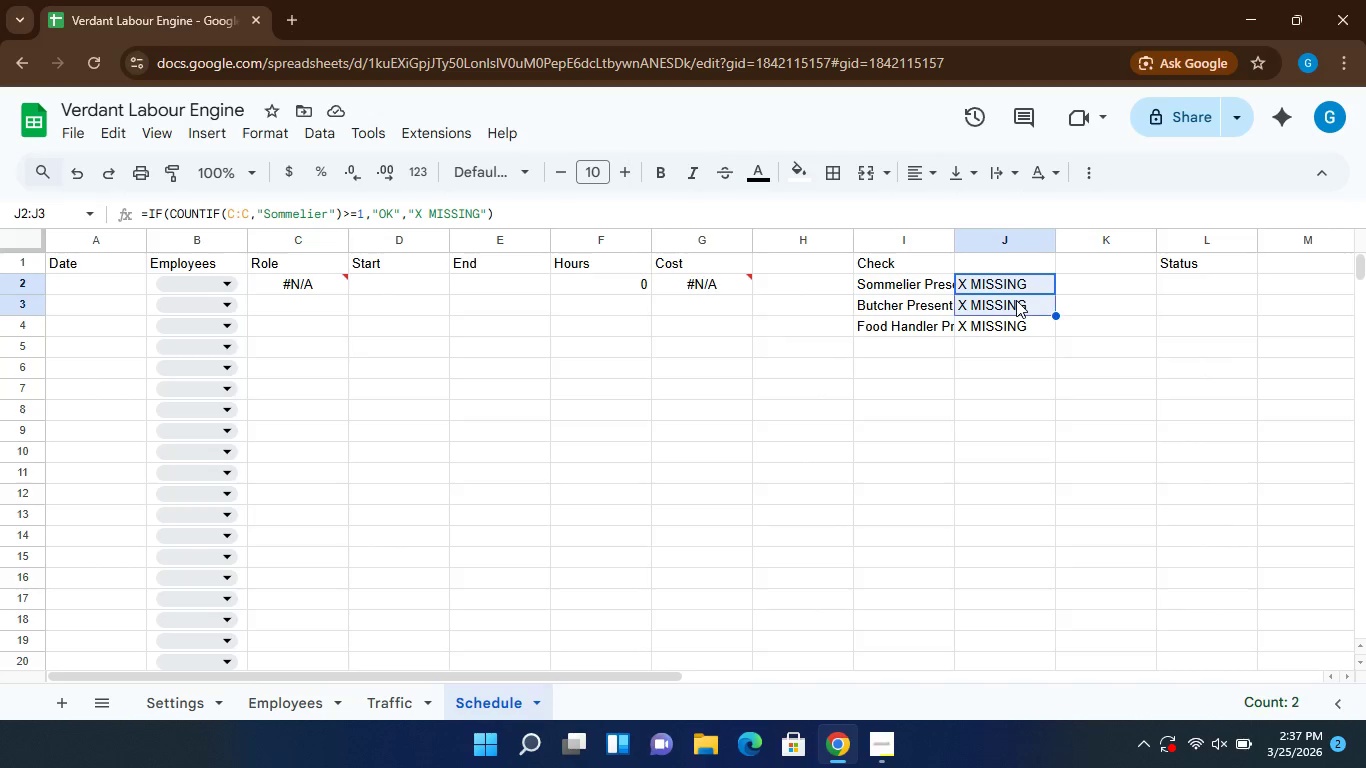 
hold_key(key=ShiftLeft, duration=1.55)
left_click([1016, 300])
 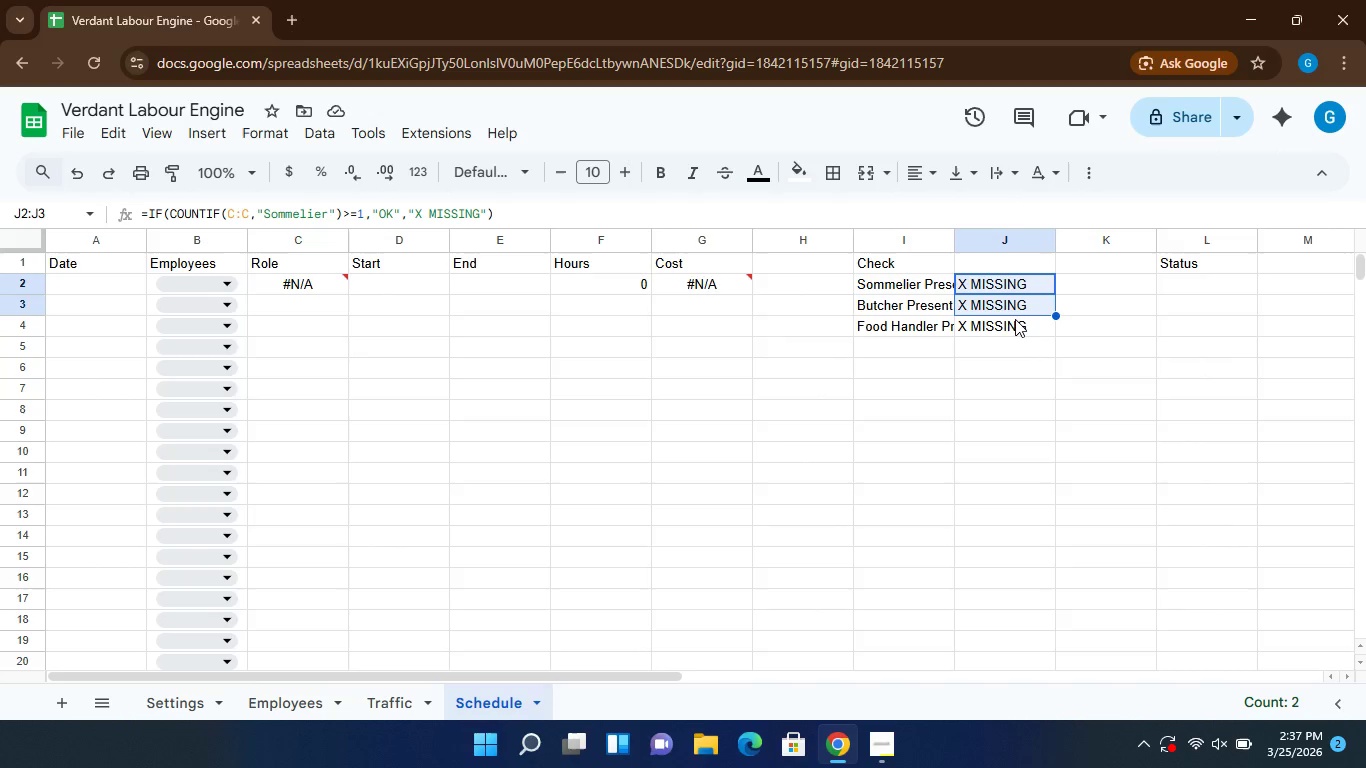 
hold_key(key=ShiftLeft, duration=1.55)
left_click([1015, 321])
 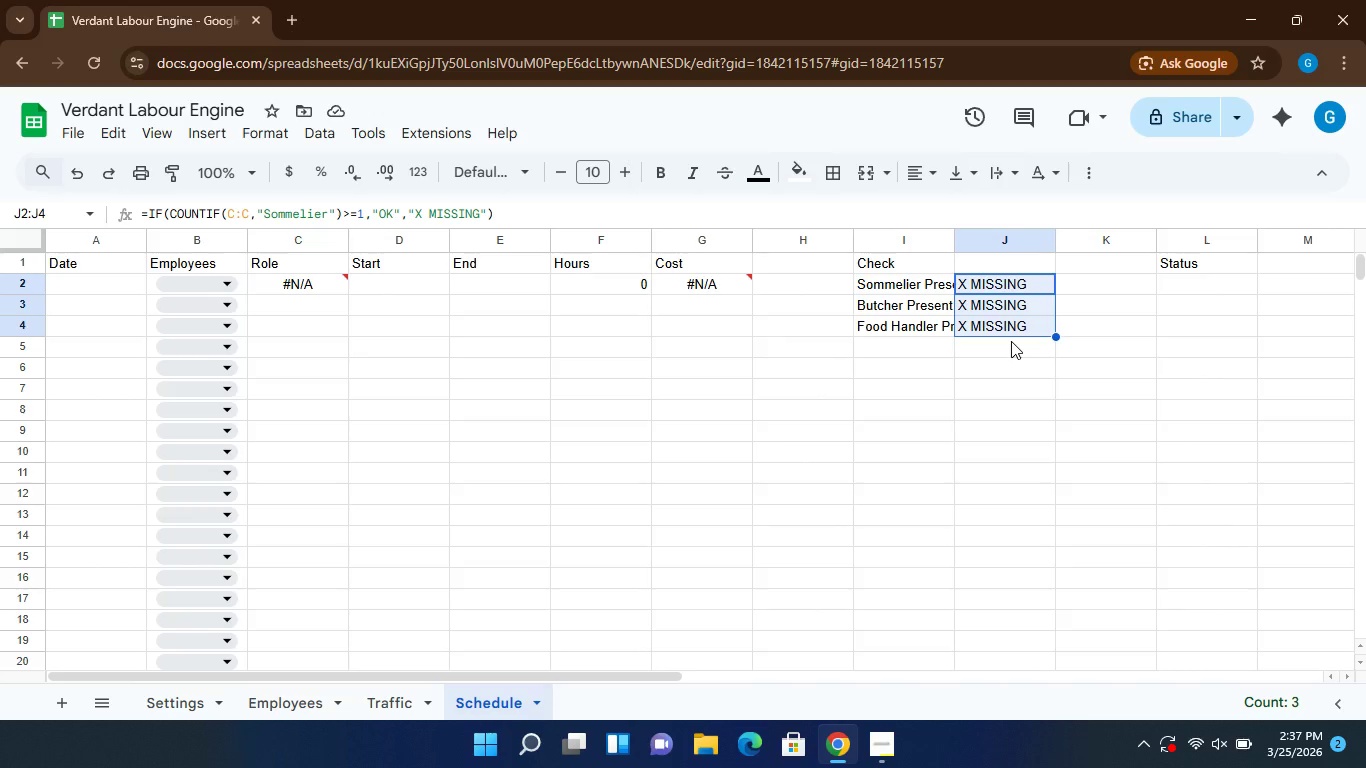 
left_click([1011, 341])
 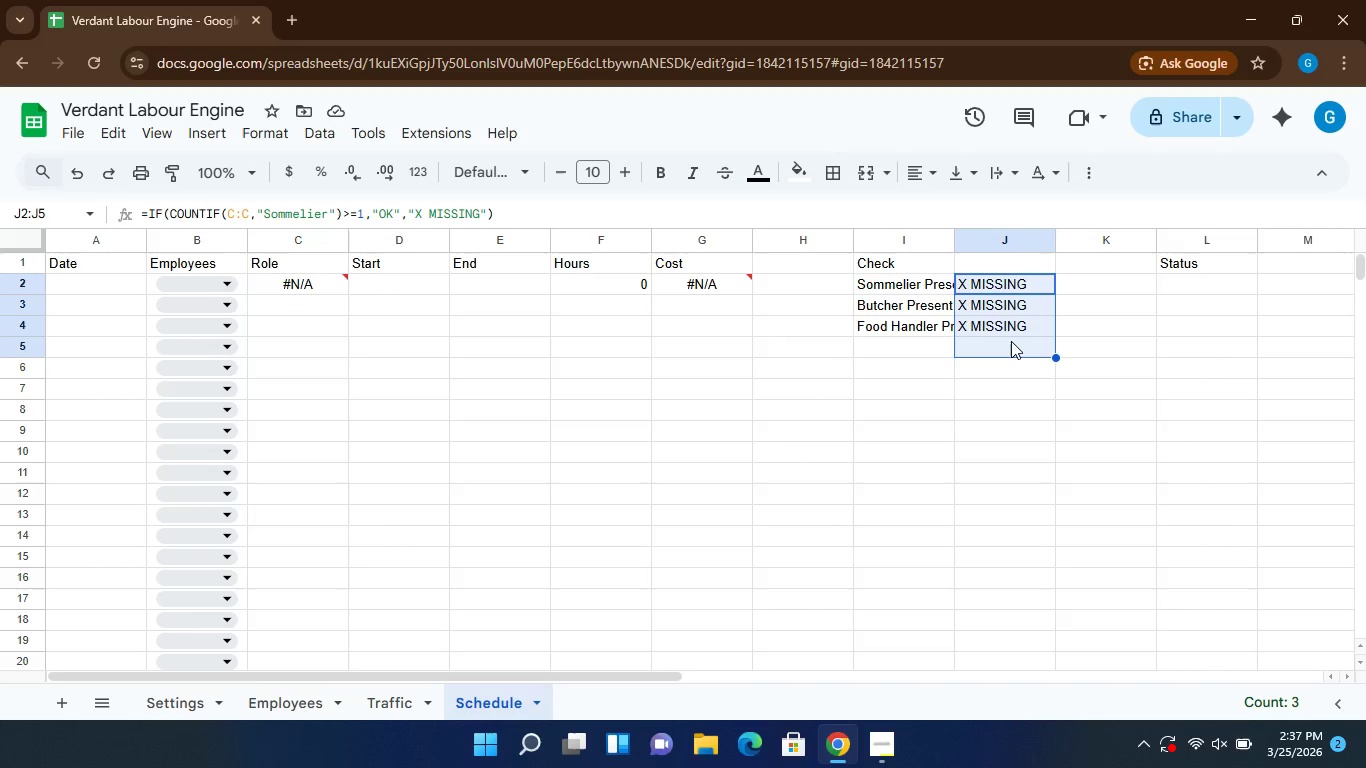 
hold_key(key=ShiftLeft, duration=0.61)
 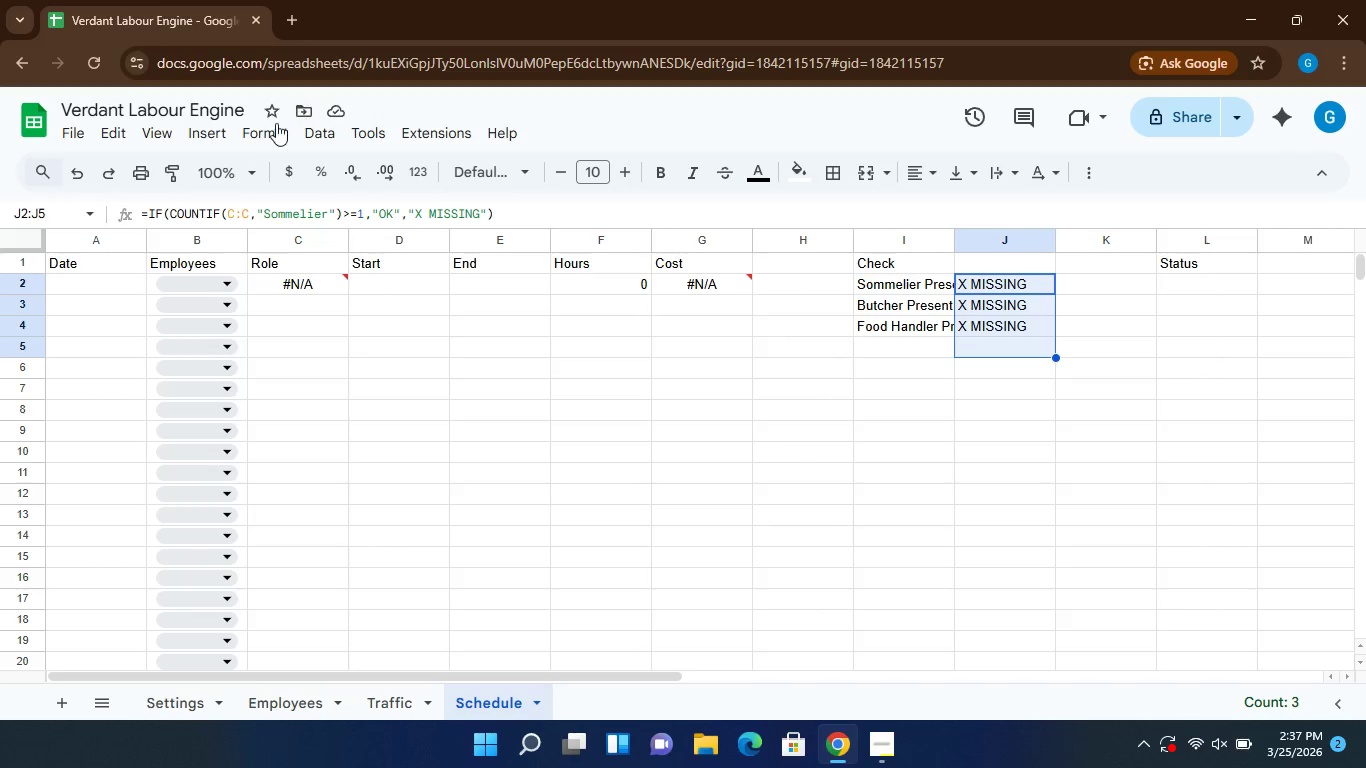 
left_click([272, 127])
 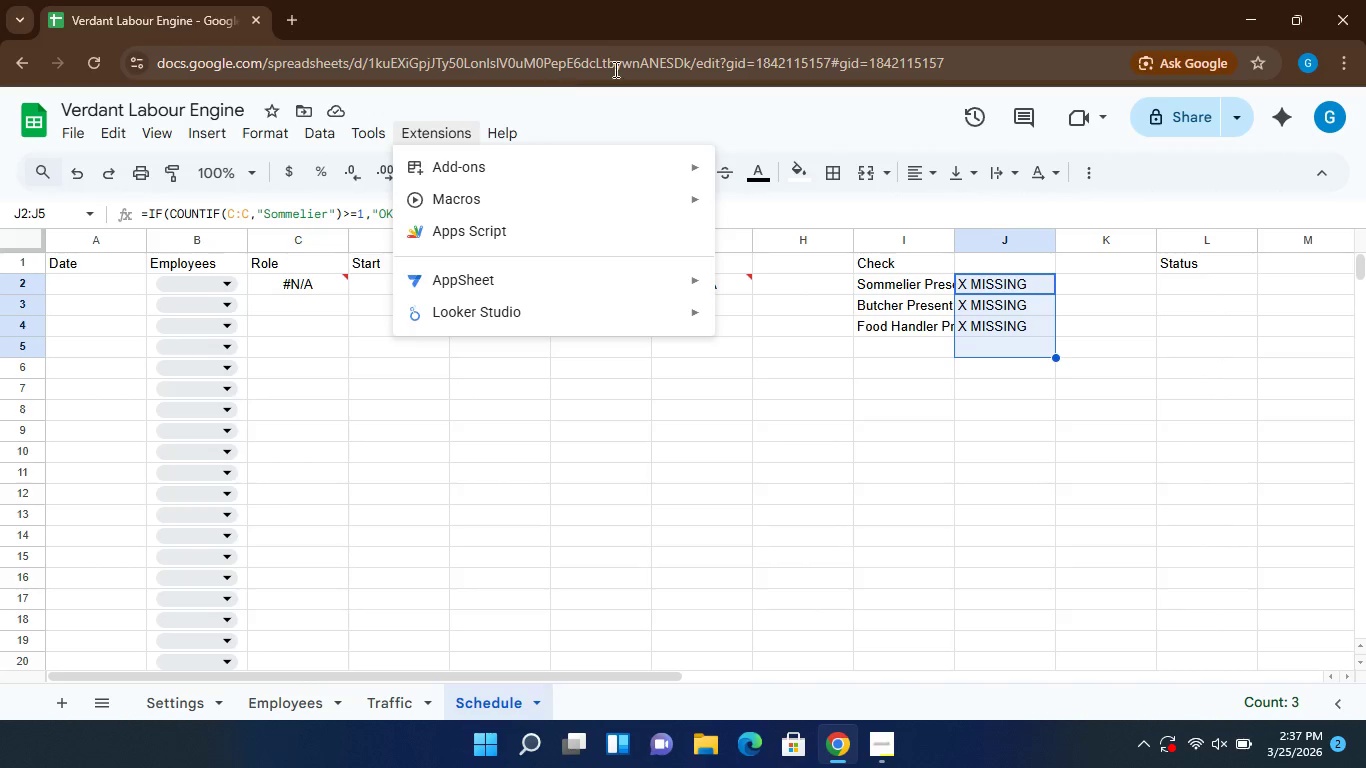 
wait(9.83)
 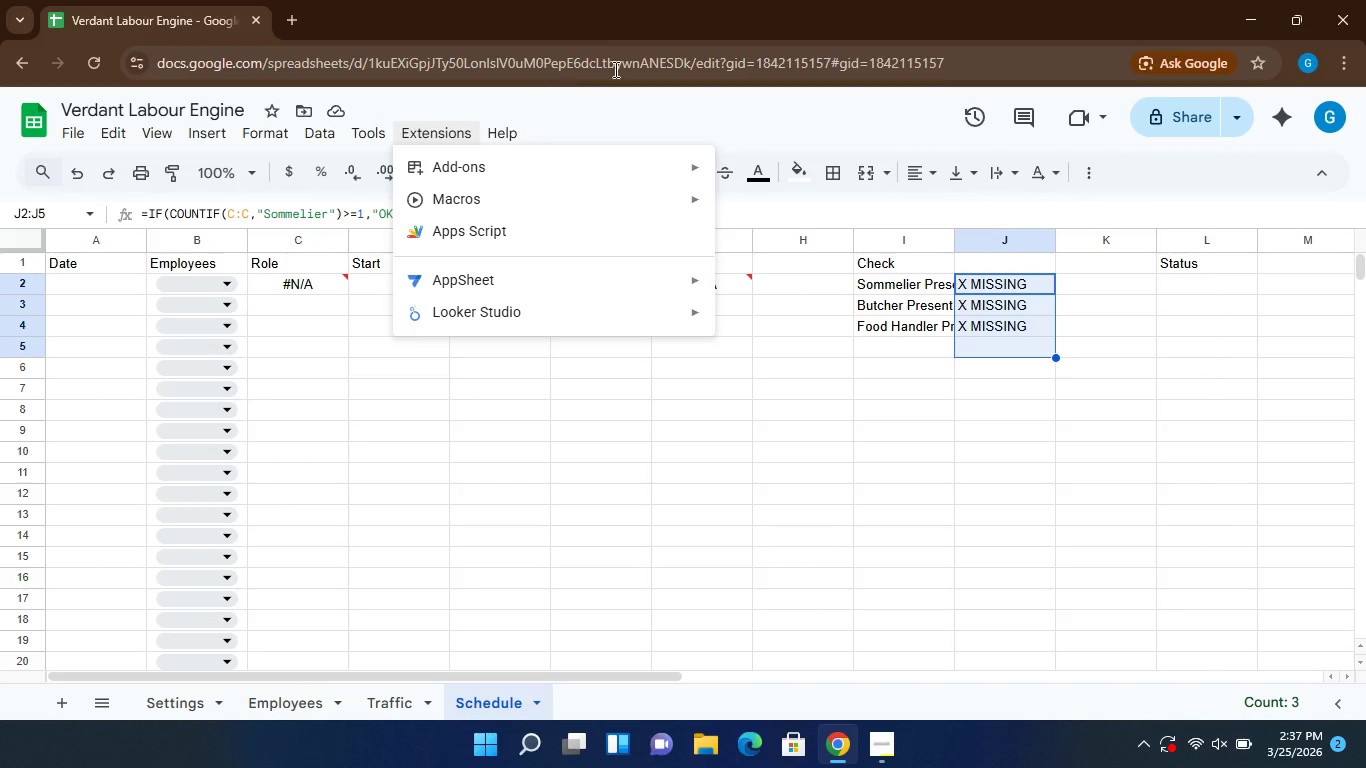 
left_click([267, 133])
 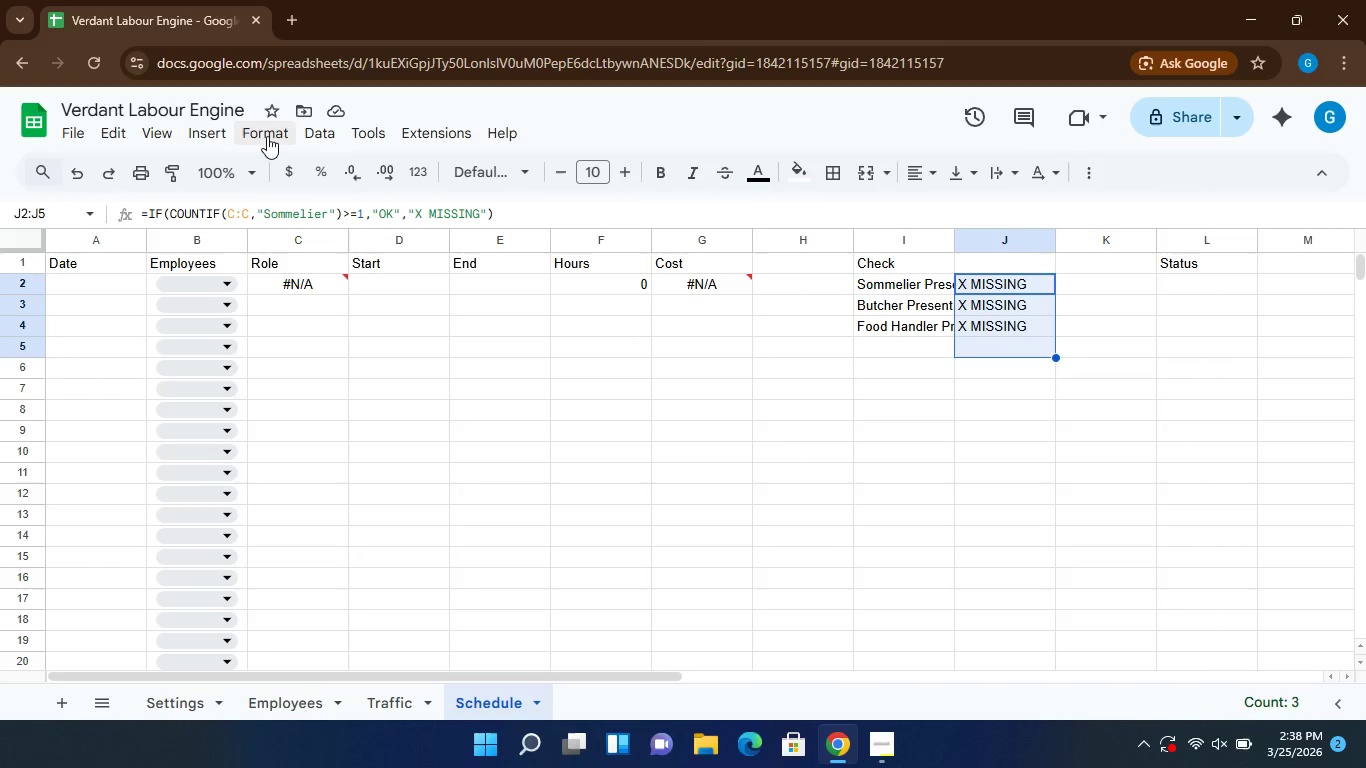 
left_click([270, 139])
 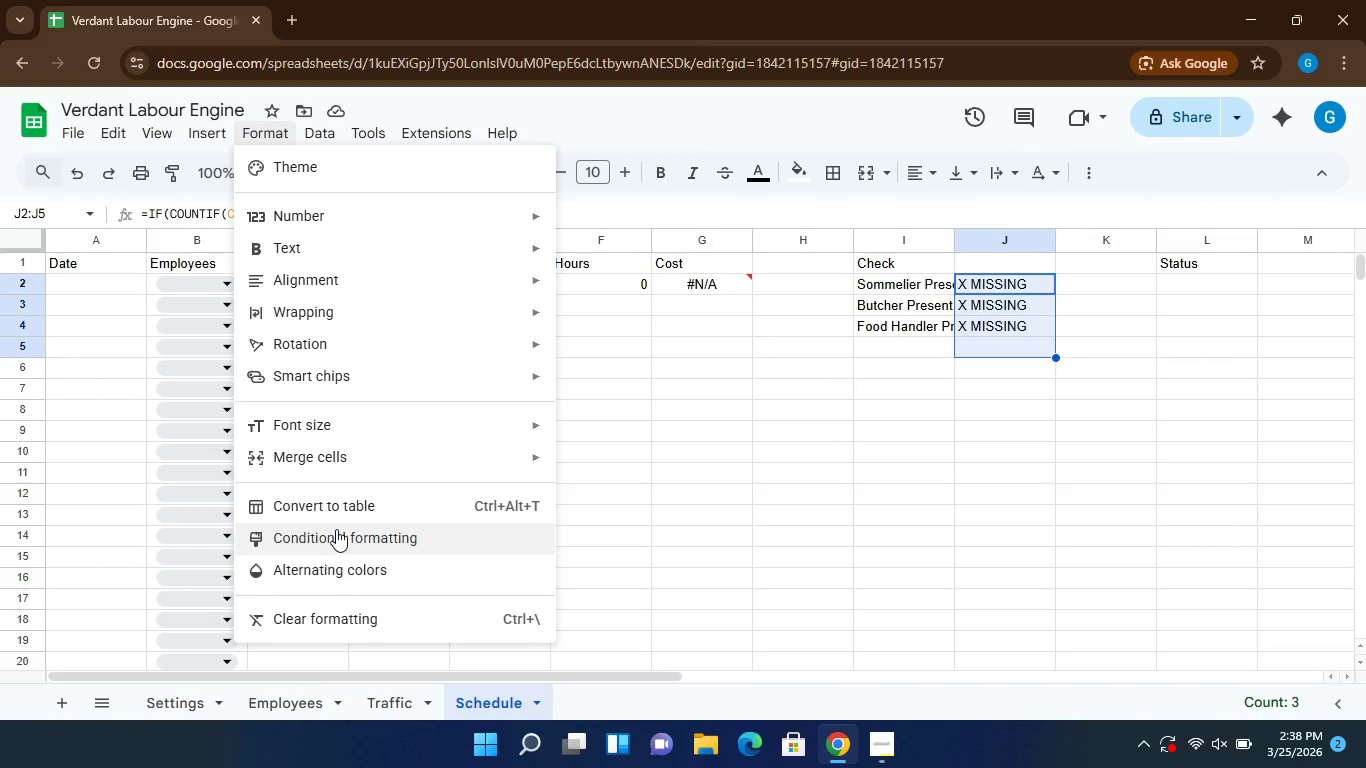 
left_click([336, 529])
 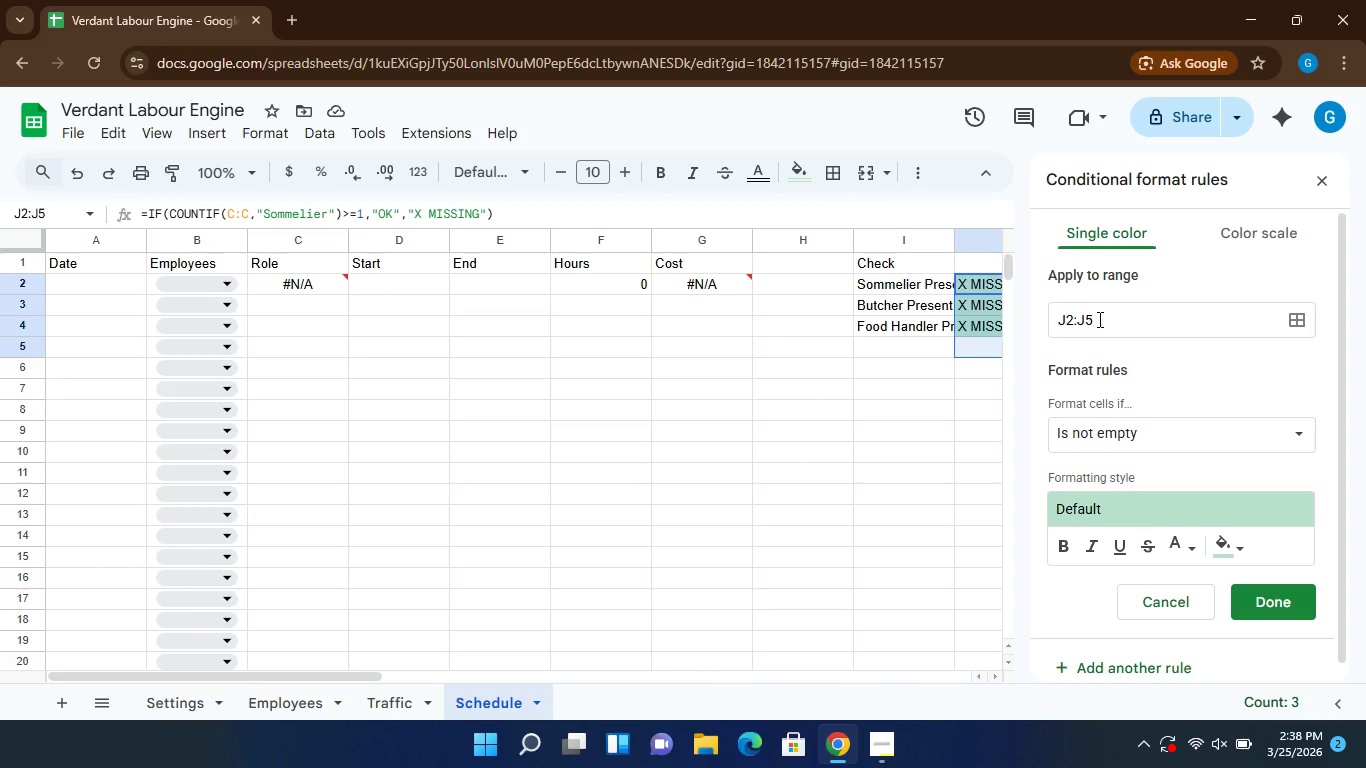 
wait(7.92)
 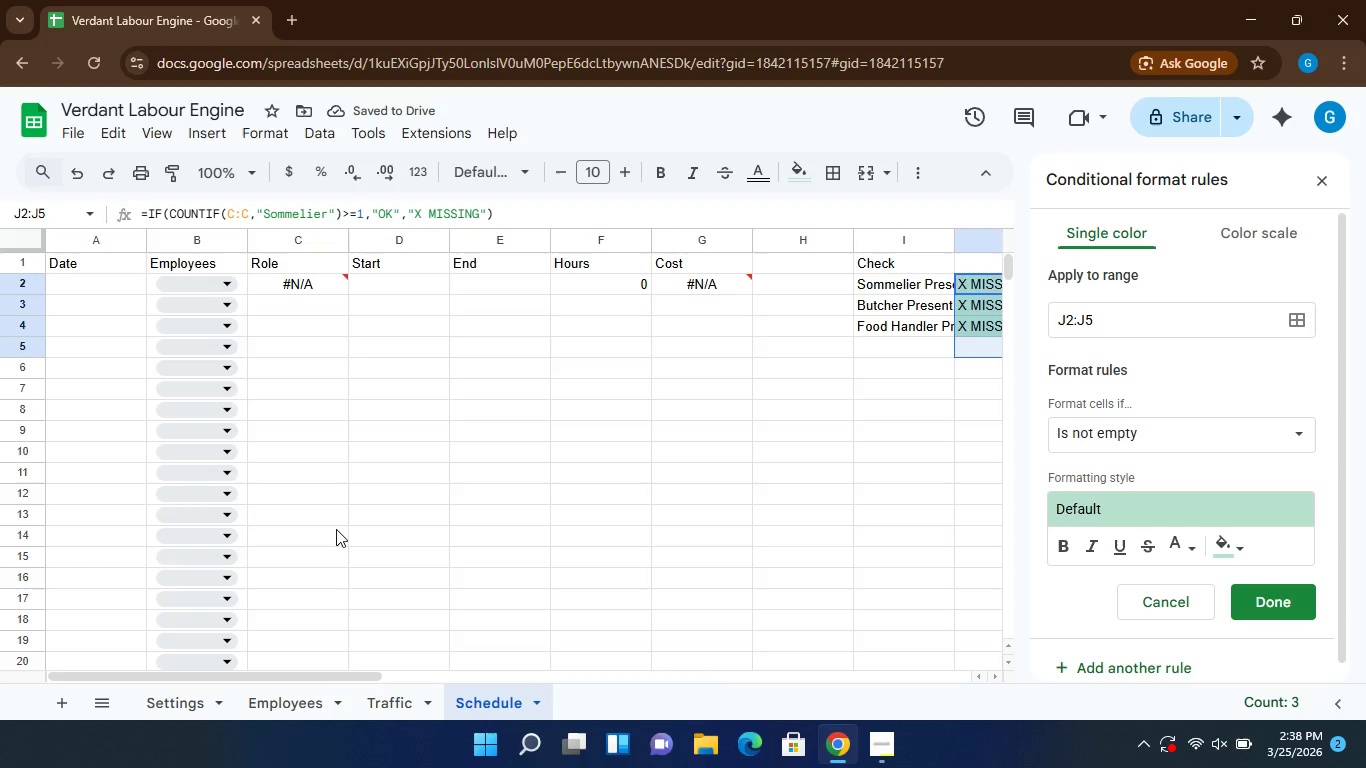 
left_click([1093, 323])
 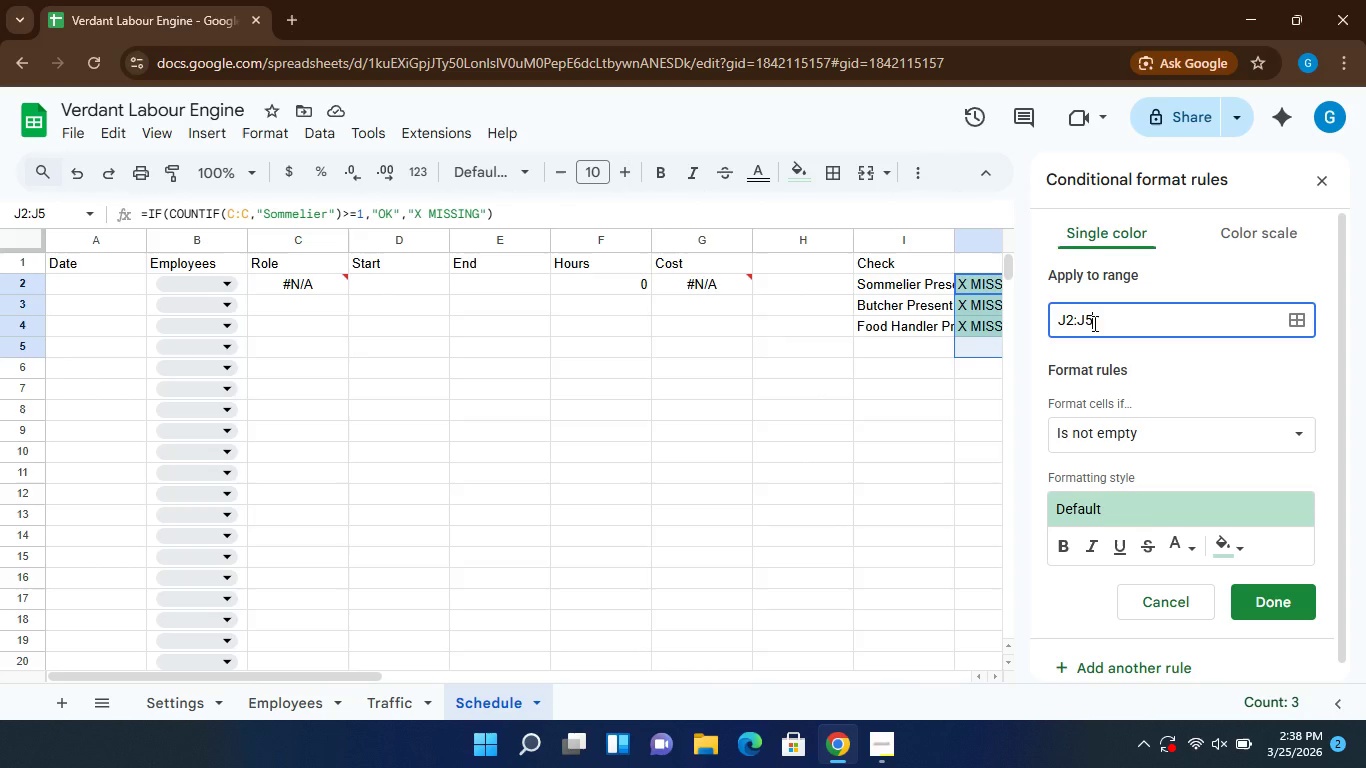 
key(Backspace)
 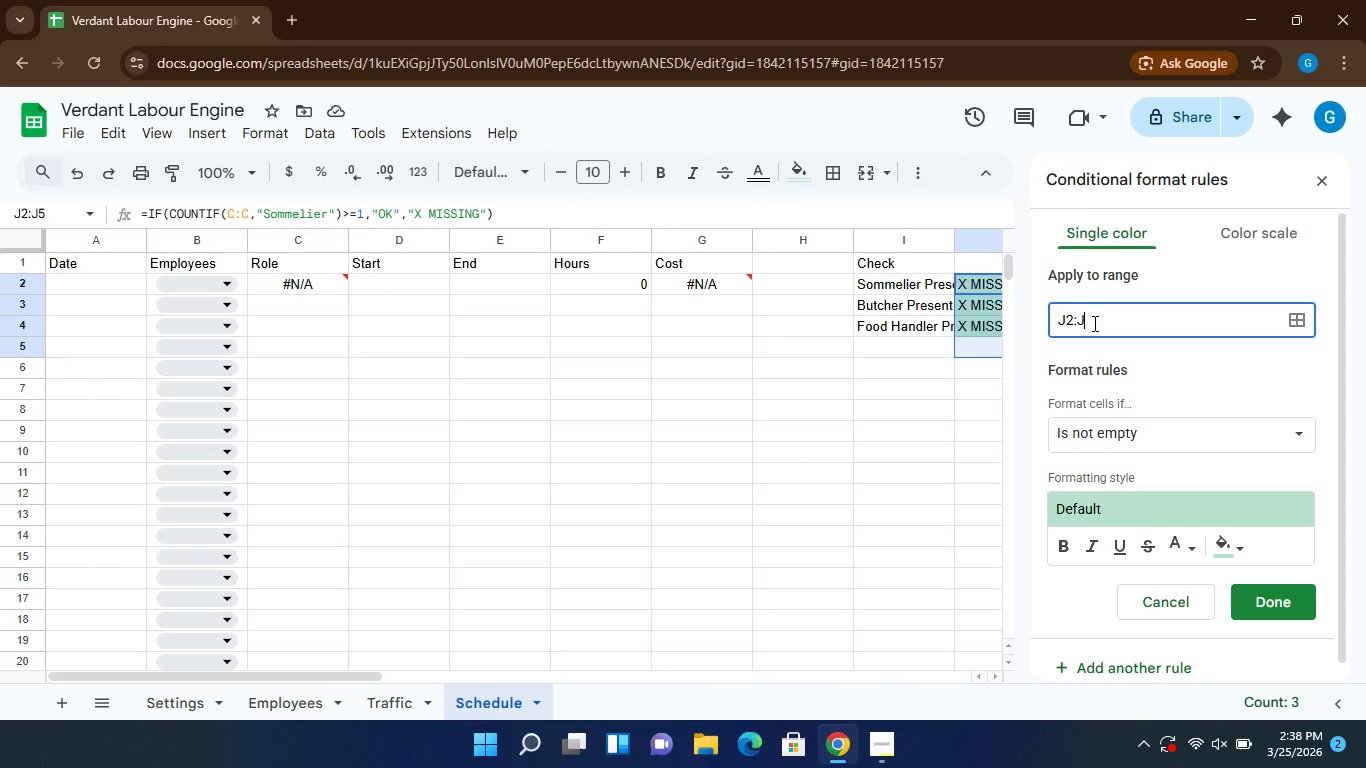 
key(4)
 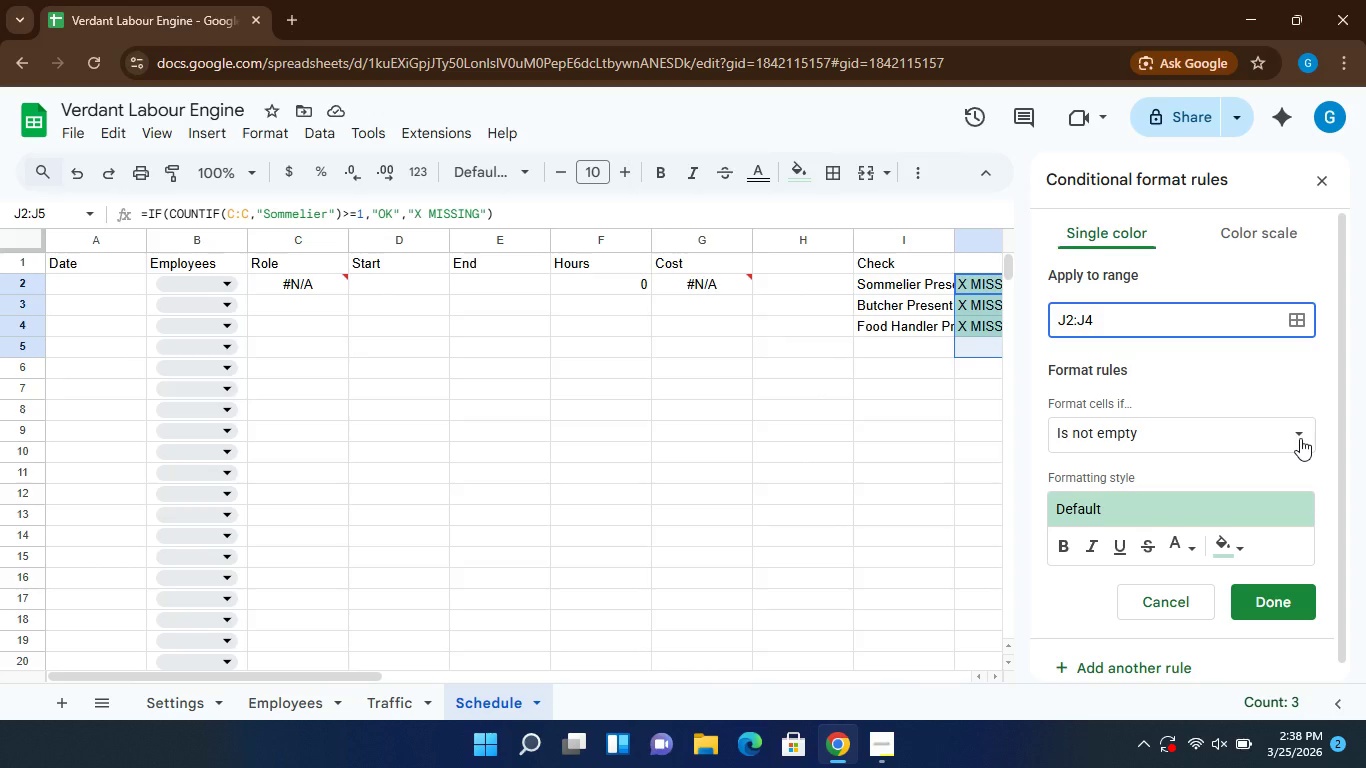 
left_click([1300, 438])
 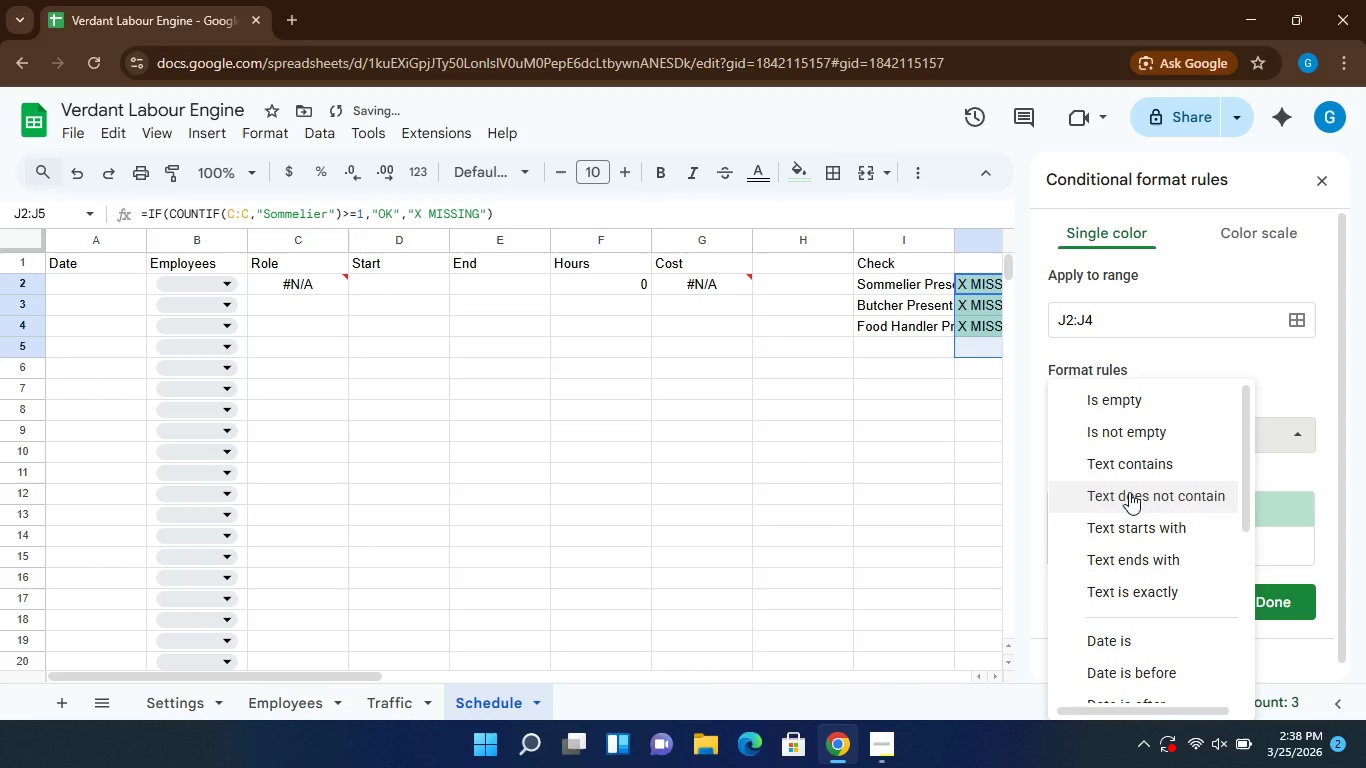 
left_click([1129, 492])
 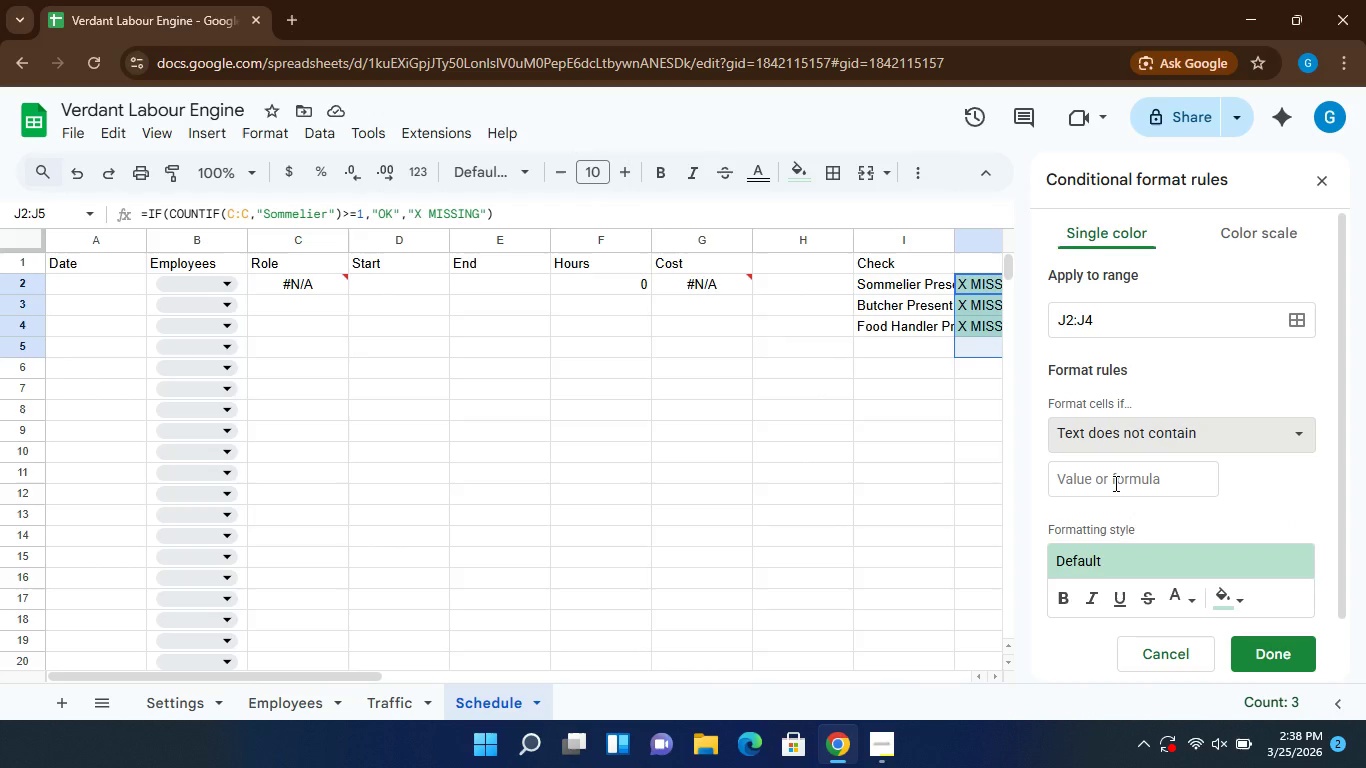 
left_click([1114, 483])
 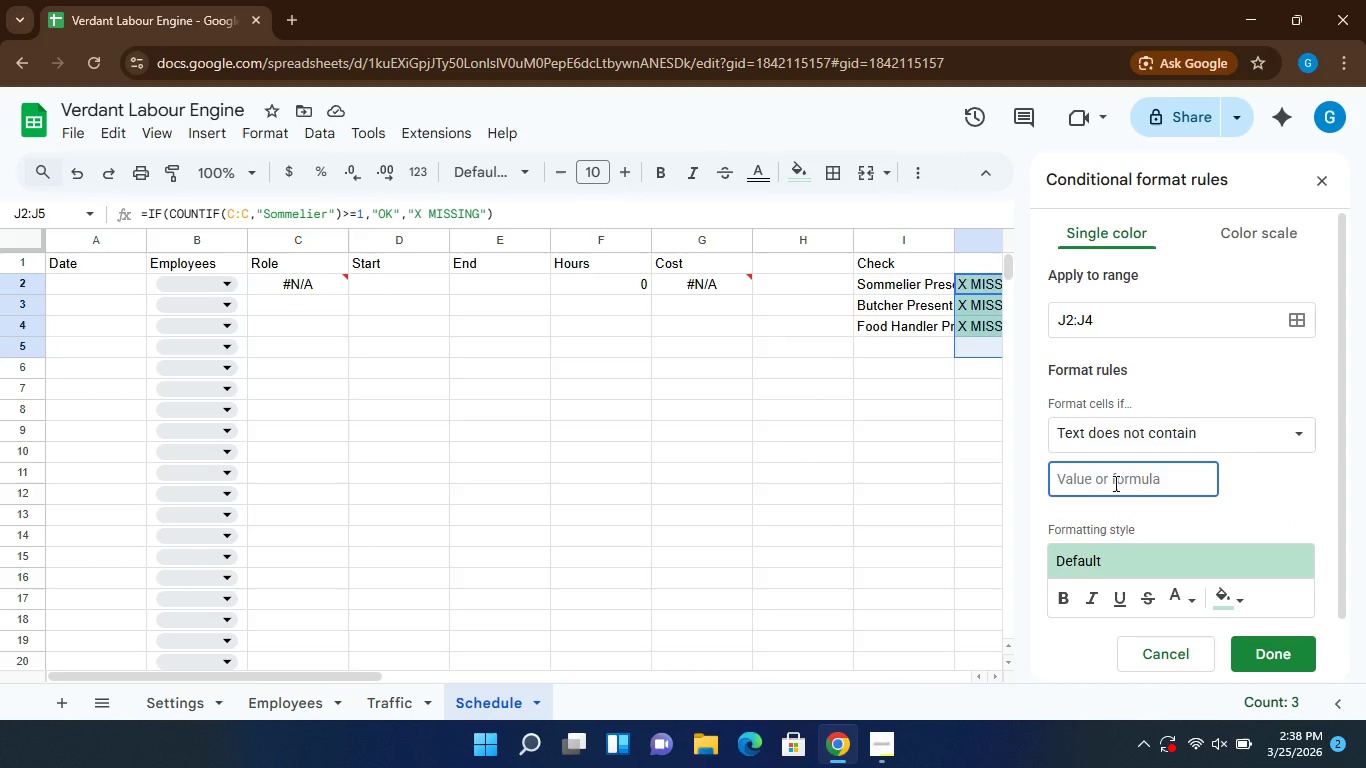 
left_click([1114, 483])
 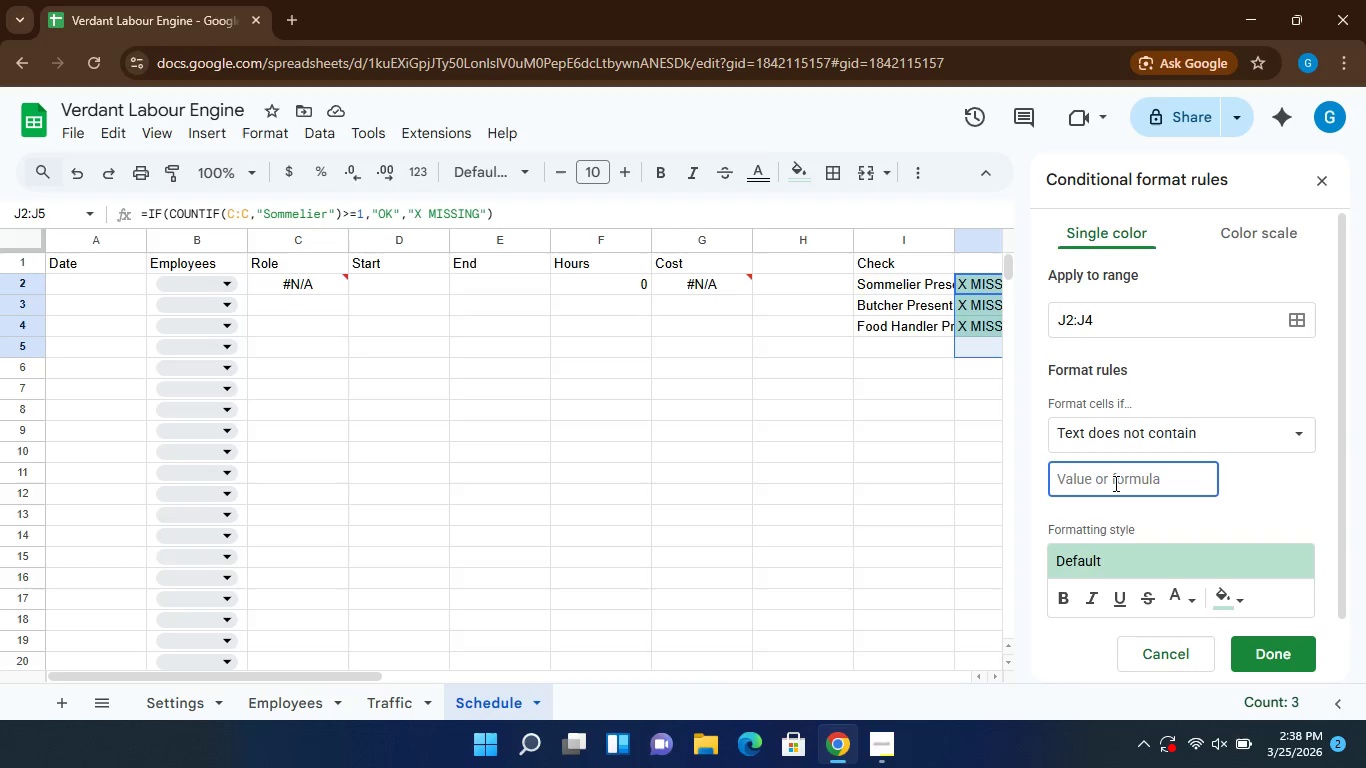 
key(CapsLock)
 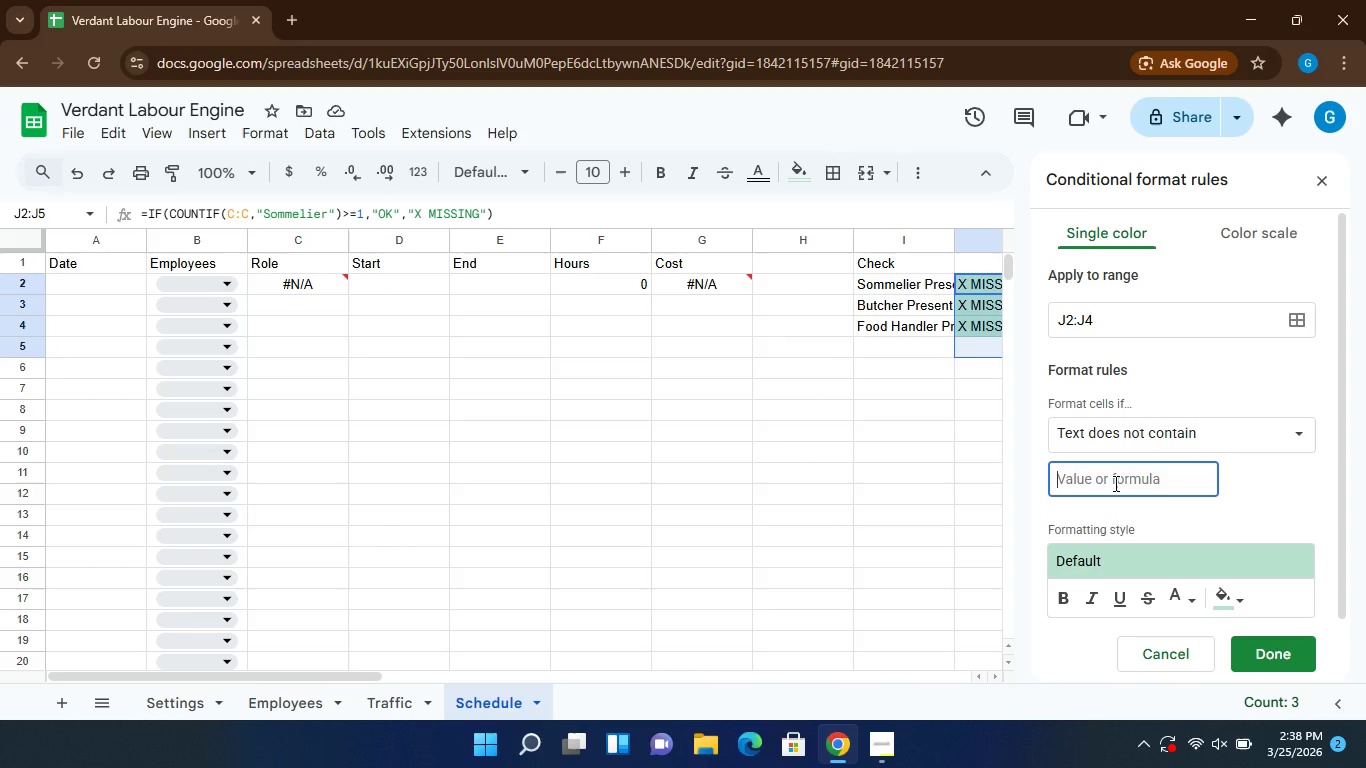 
key(X)
 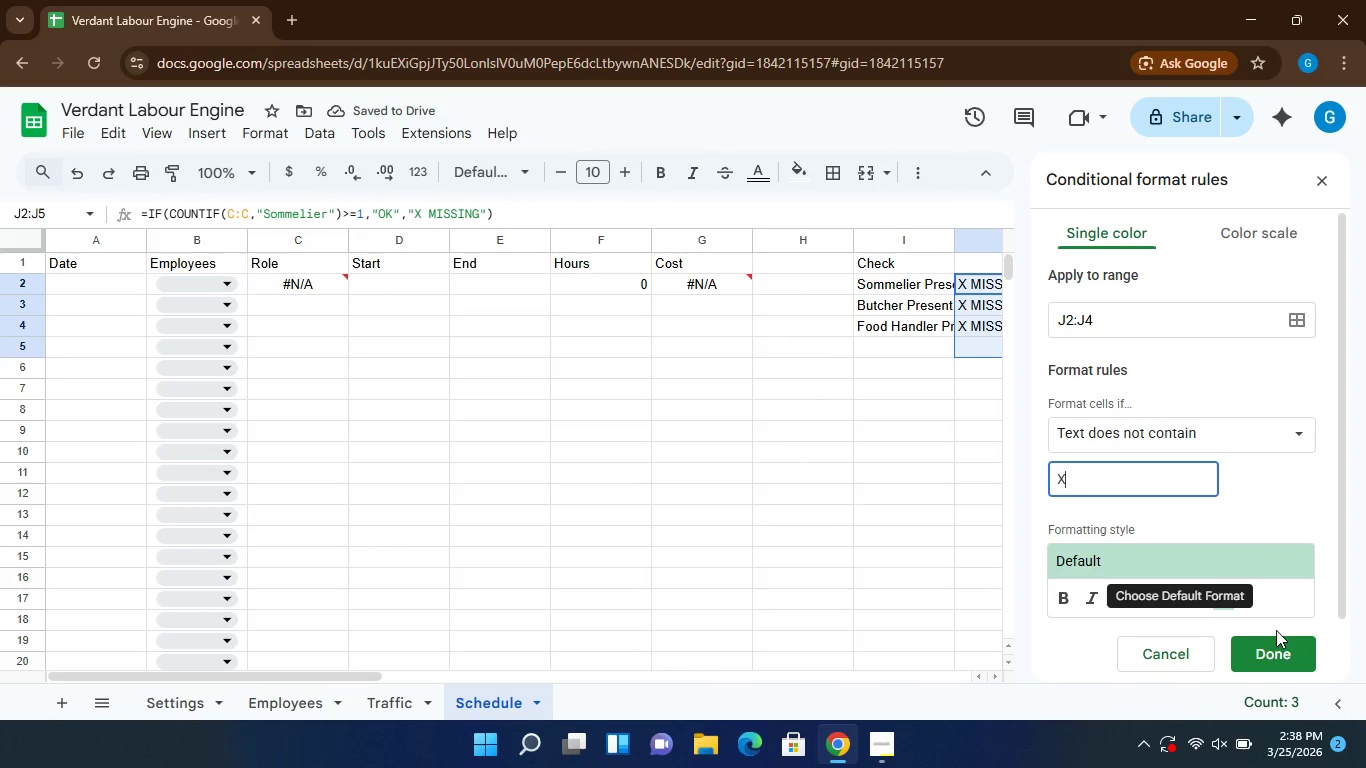 
wait(7.48)
 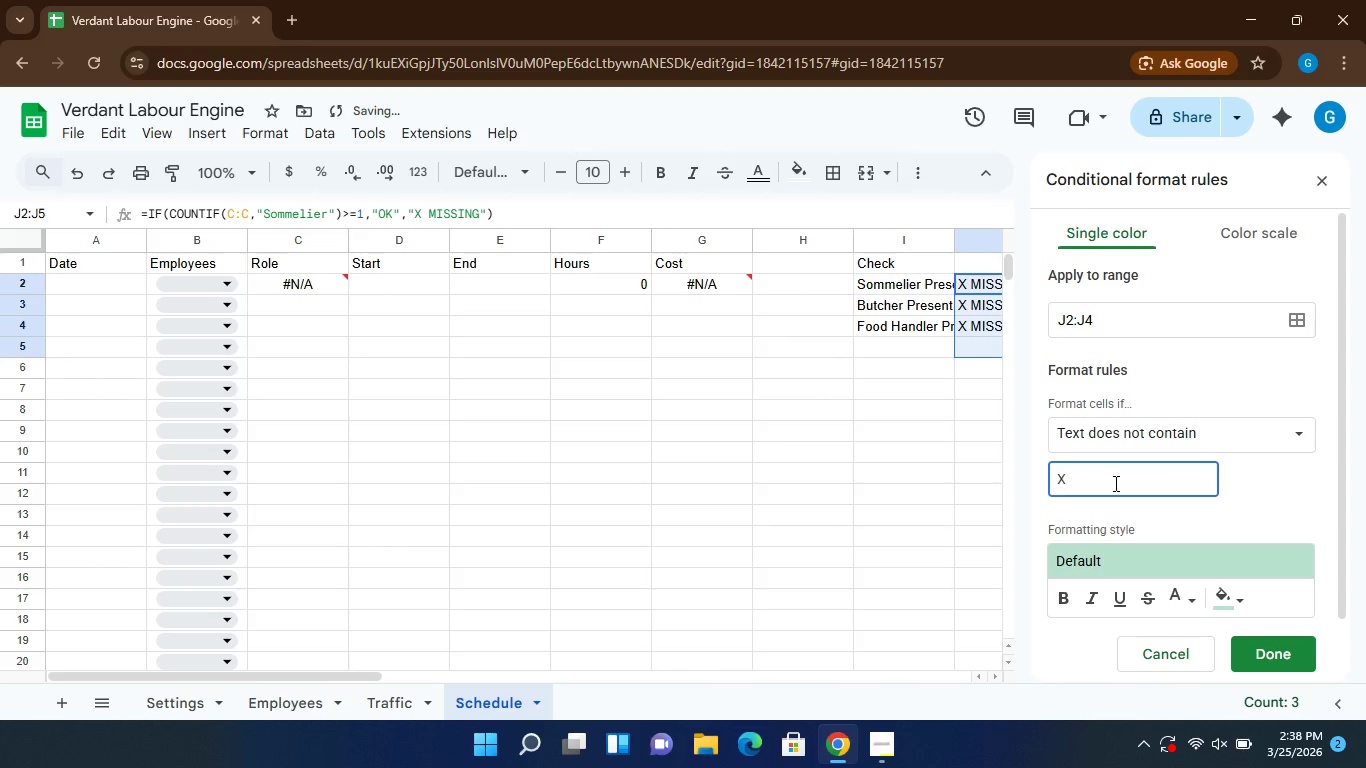 
left_click([1301, 430])
 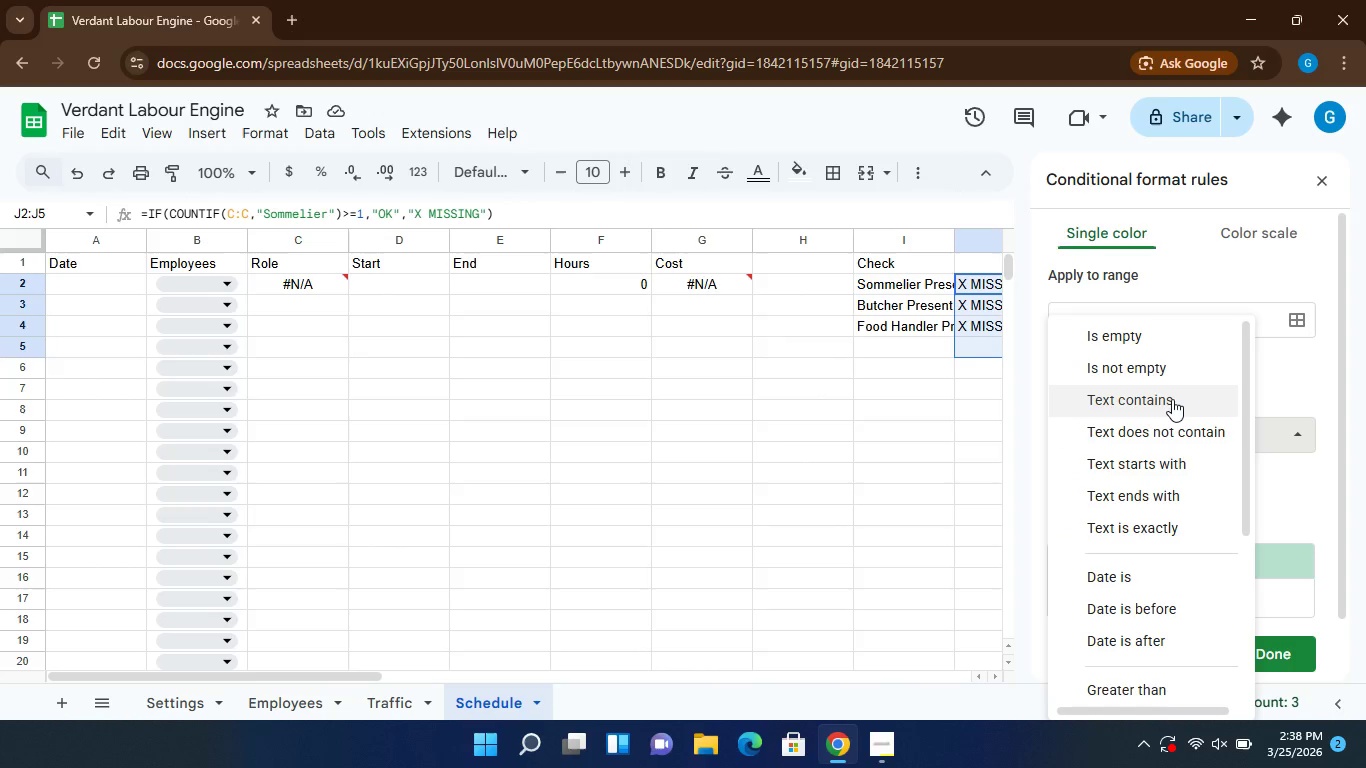 
left_click([1172, 399])
 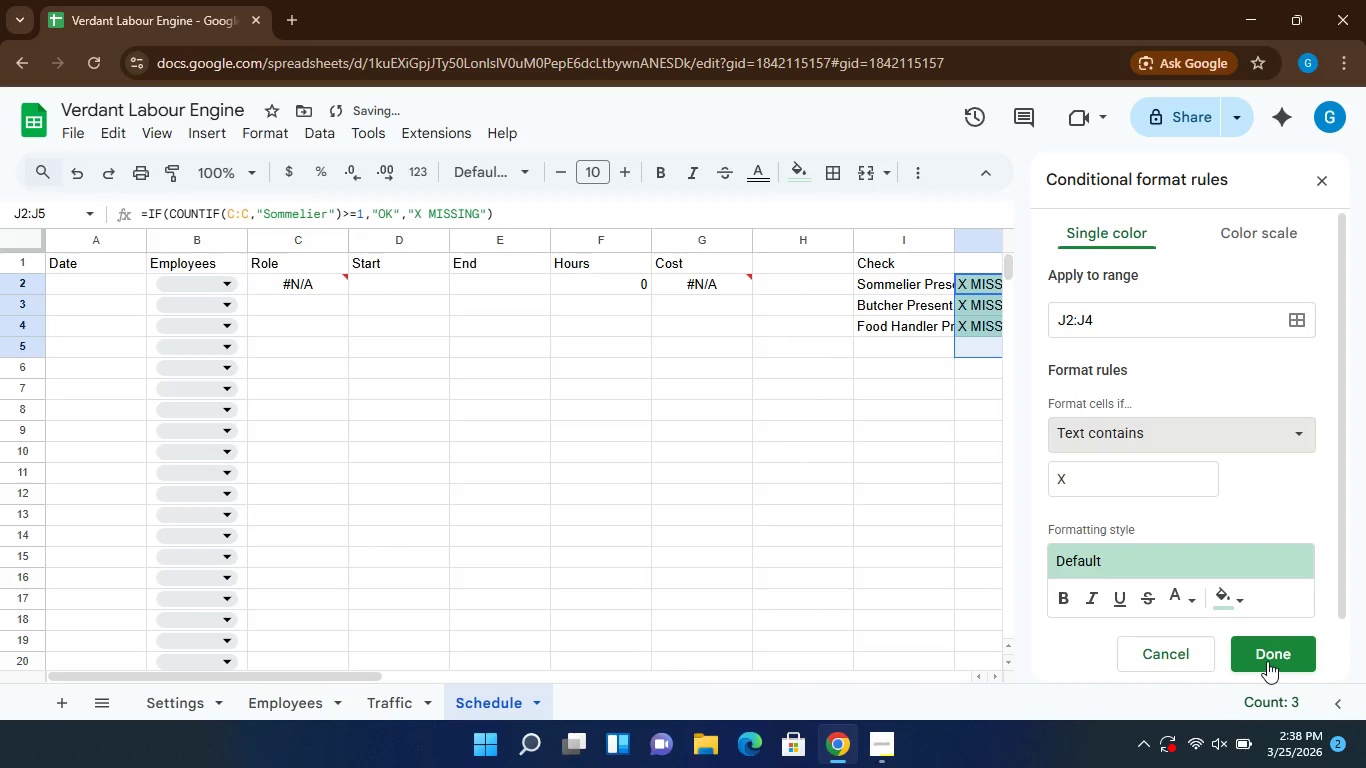 
left_click([1270, 667])
 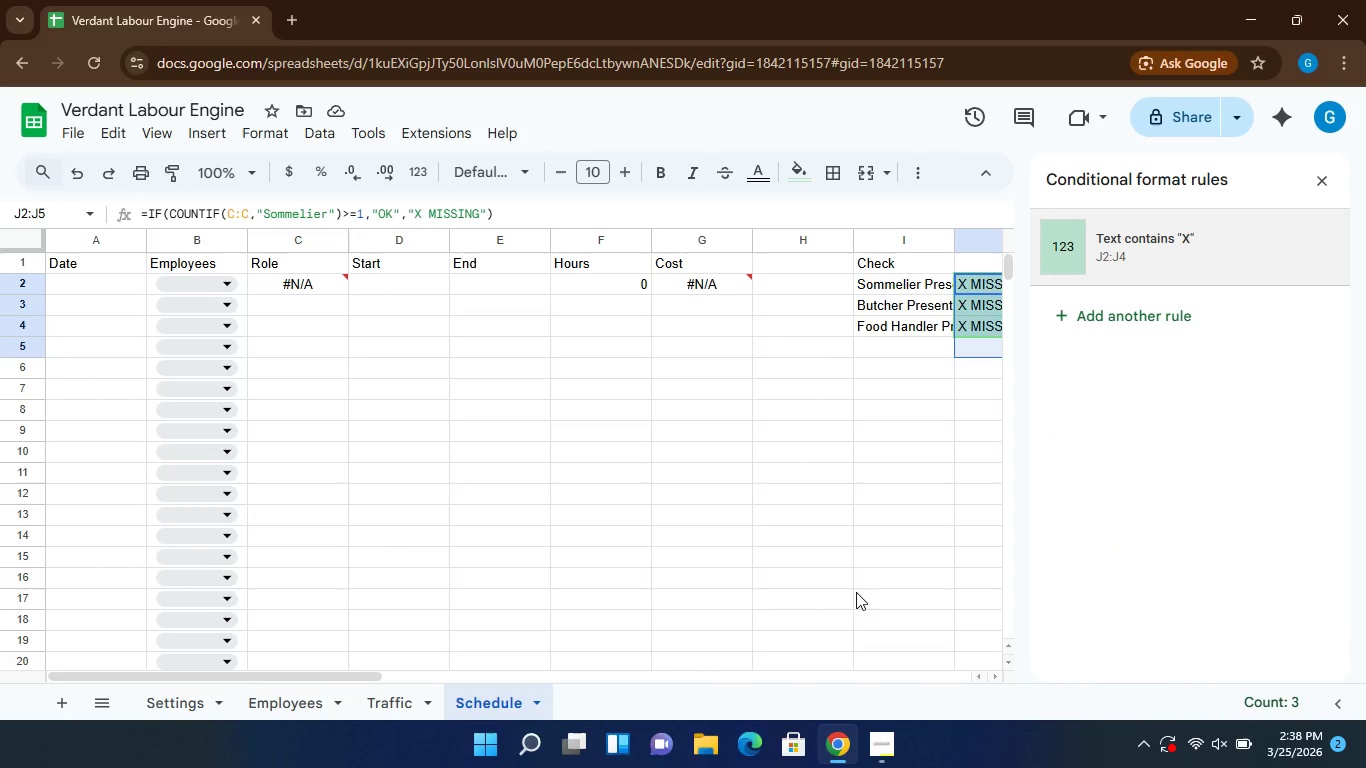 
wait(6.94)
 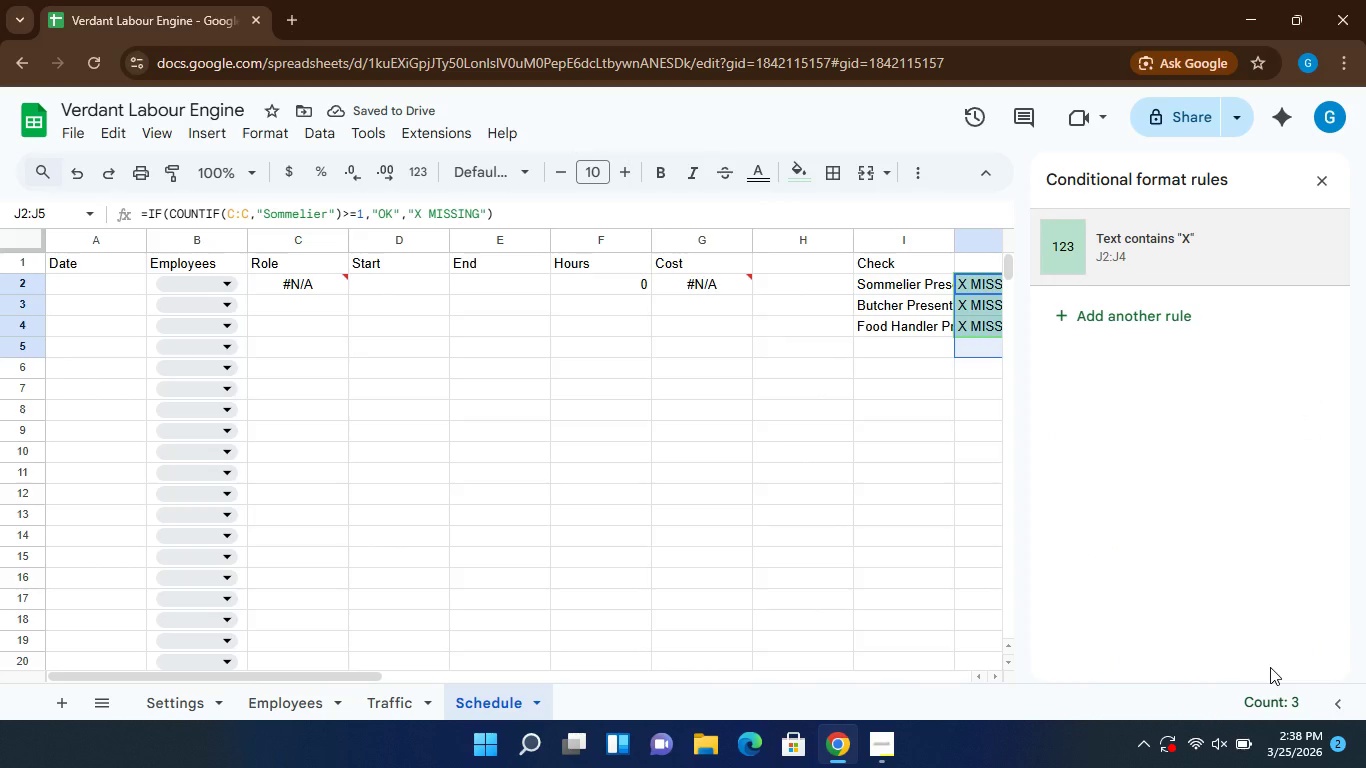 
left_click([700, 529])
 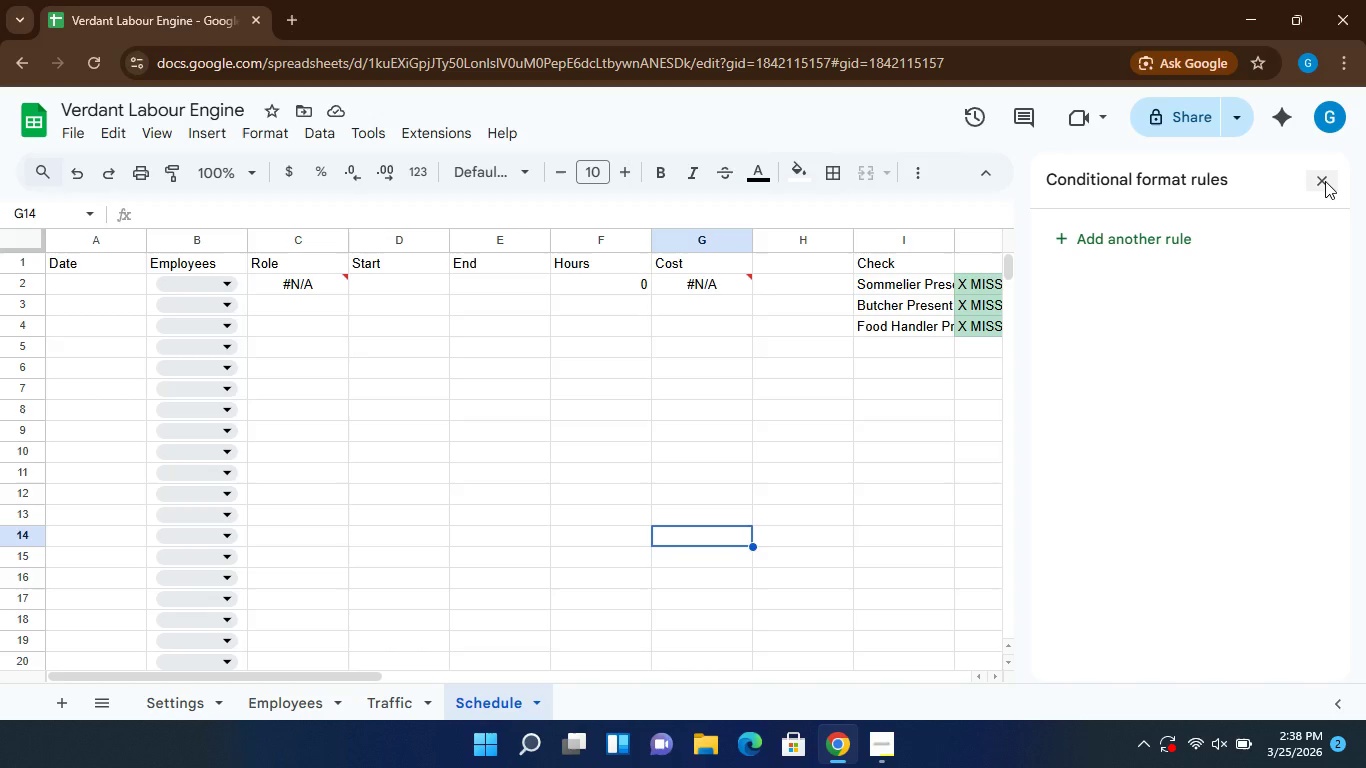 
left_click([1325, 182])
 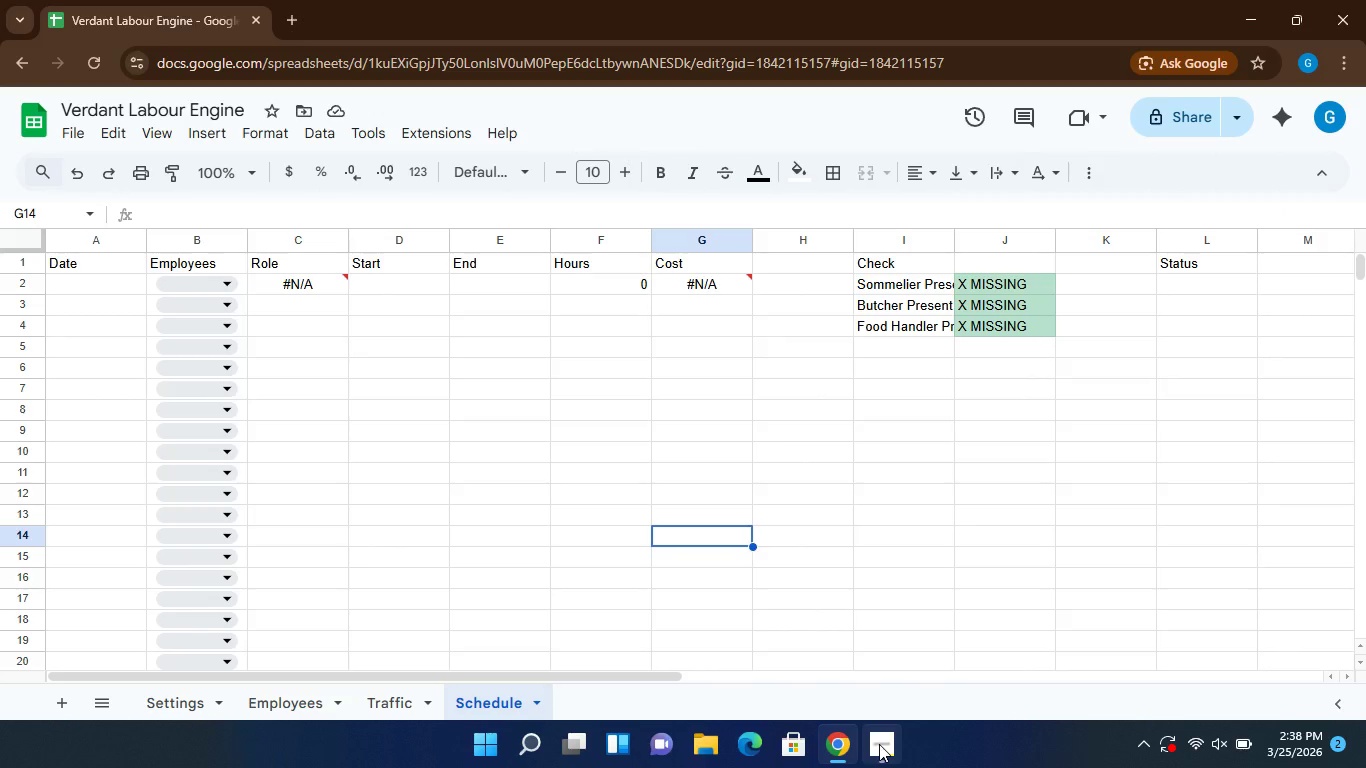 
left_click([879, 745])